 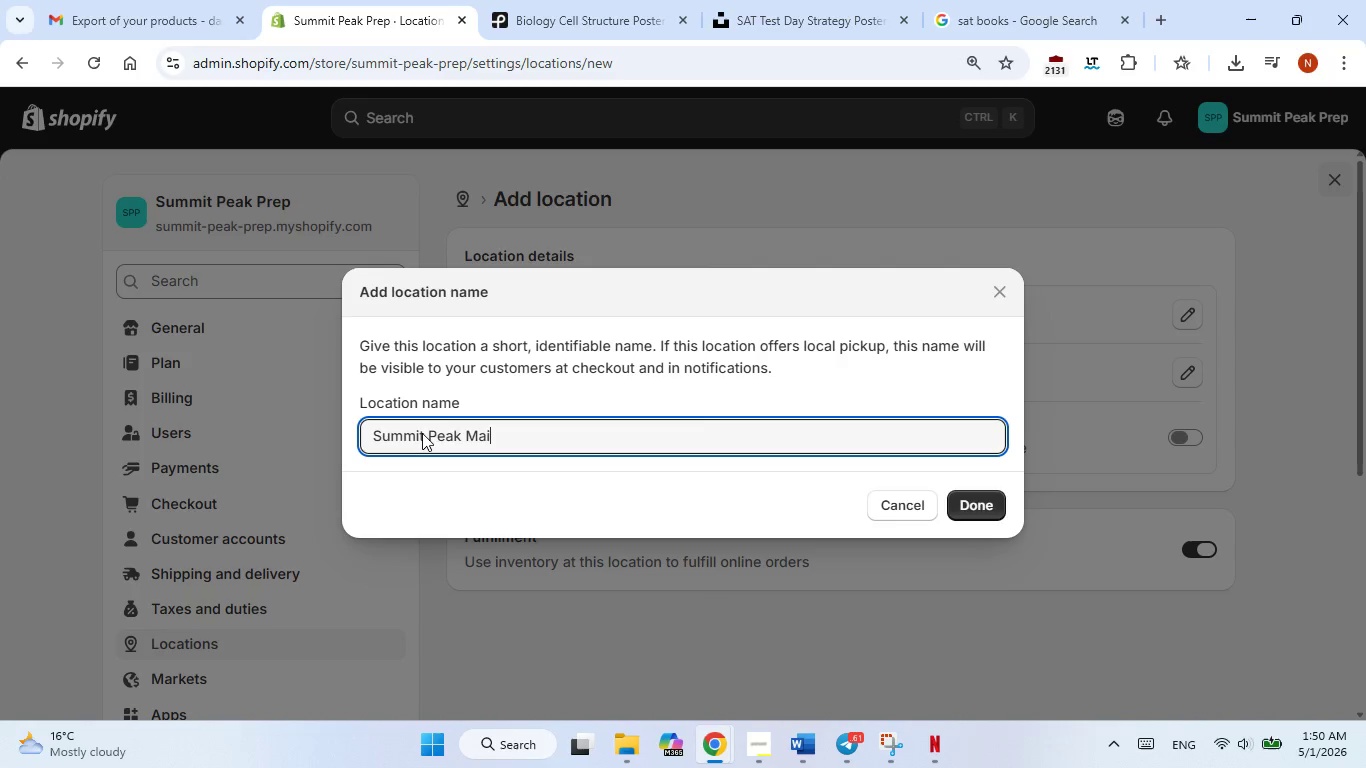 
hold_key(key=ShiftLeft, duration=0.34)
 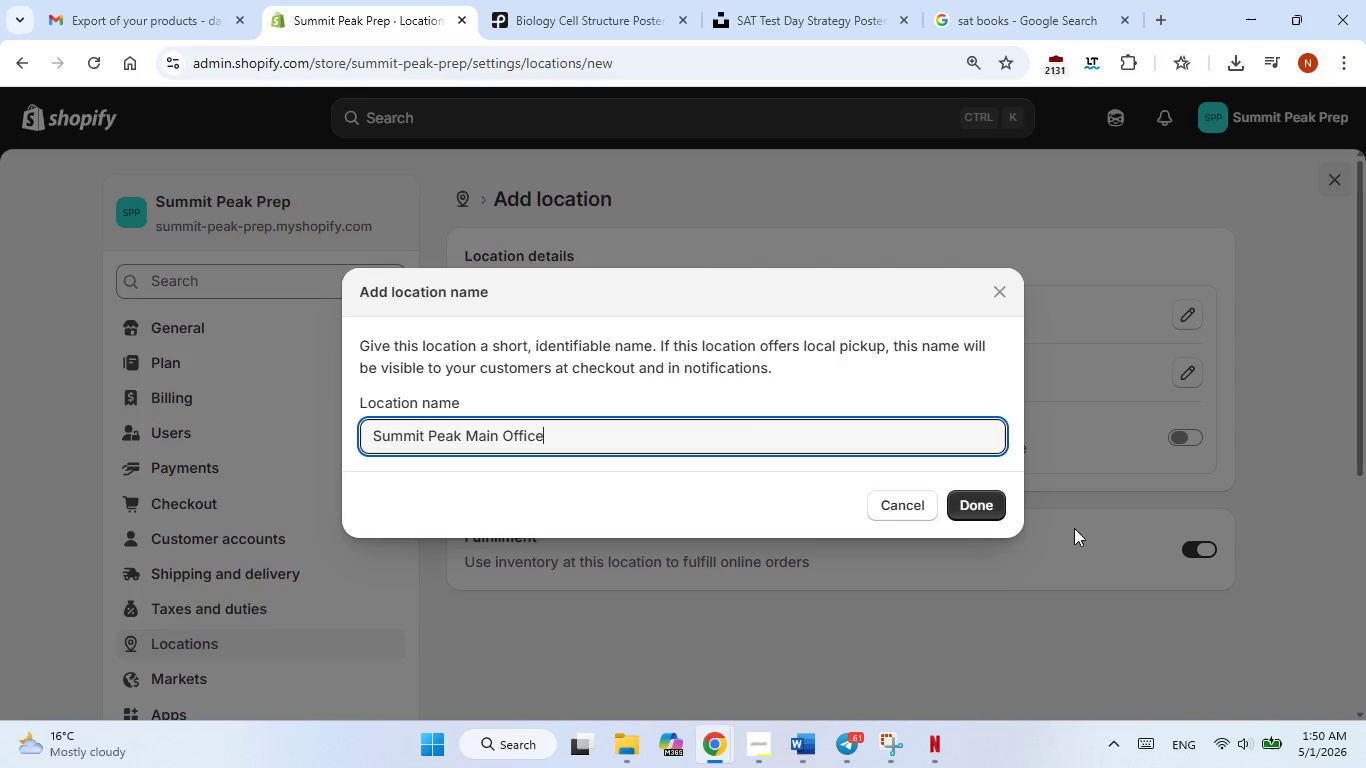 
left_click([968, 509])
 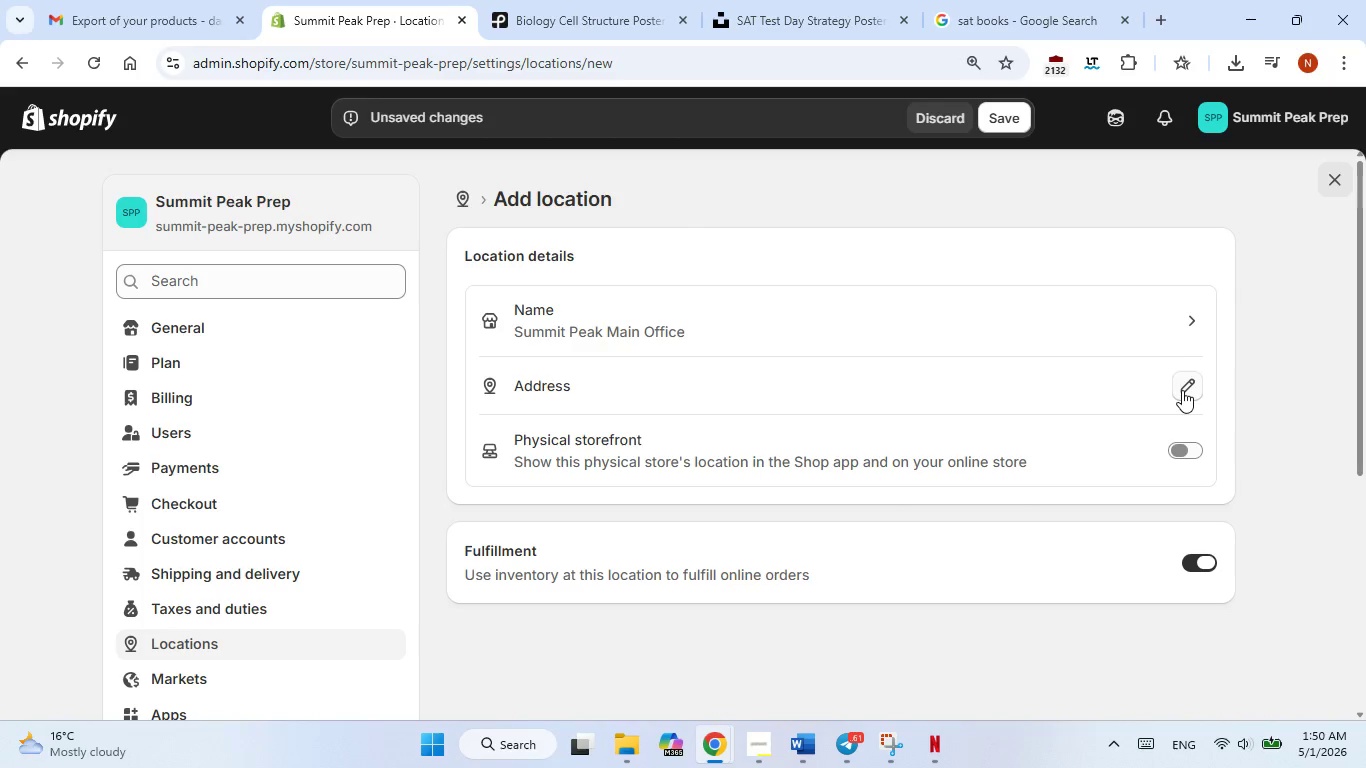 
left_click([1182, 390])
 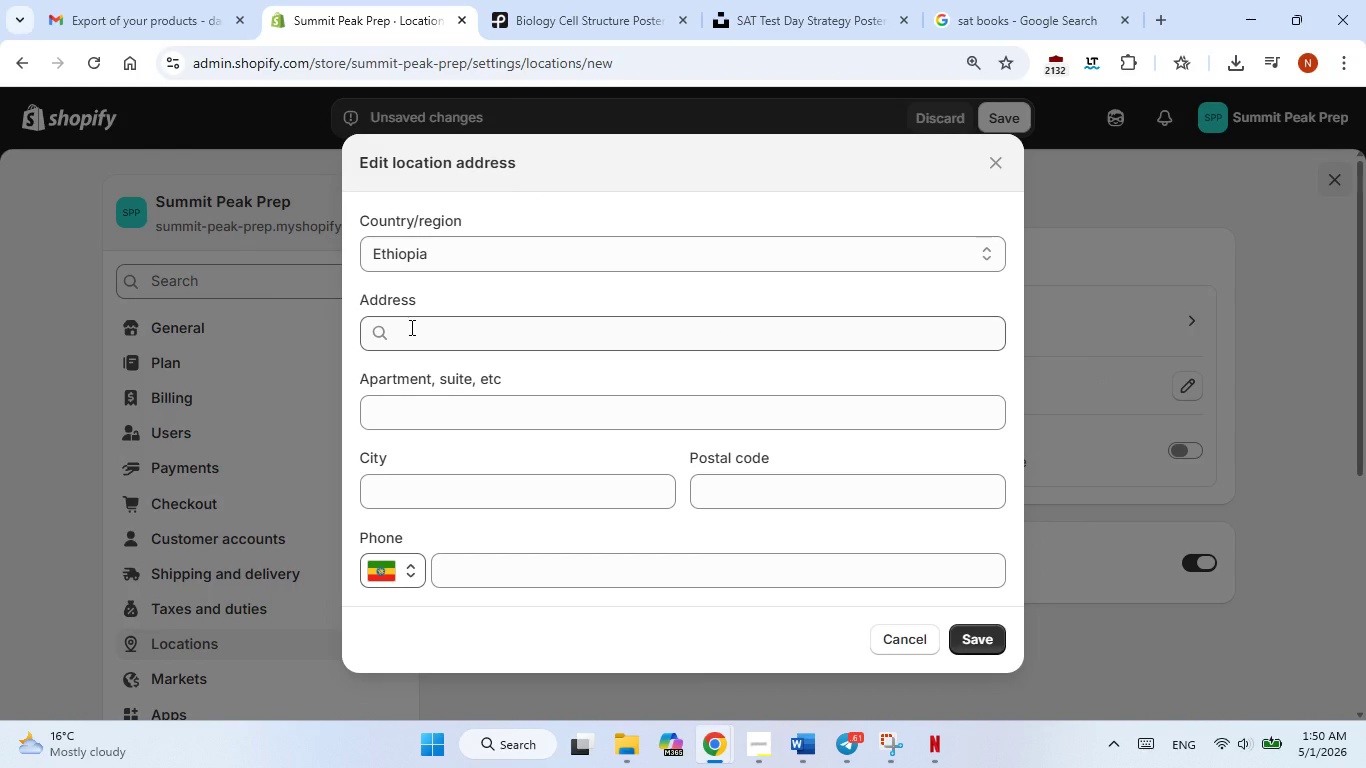 
left_click([410, 327])
 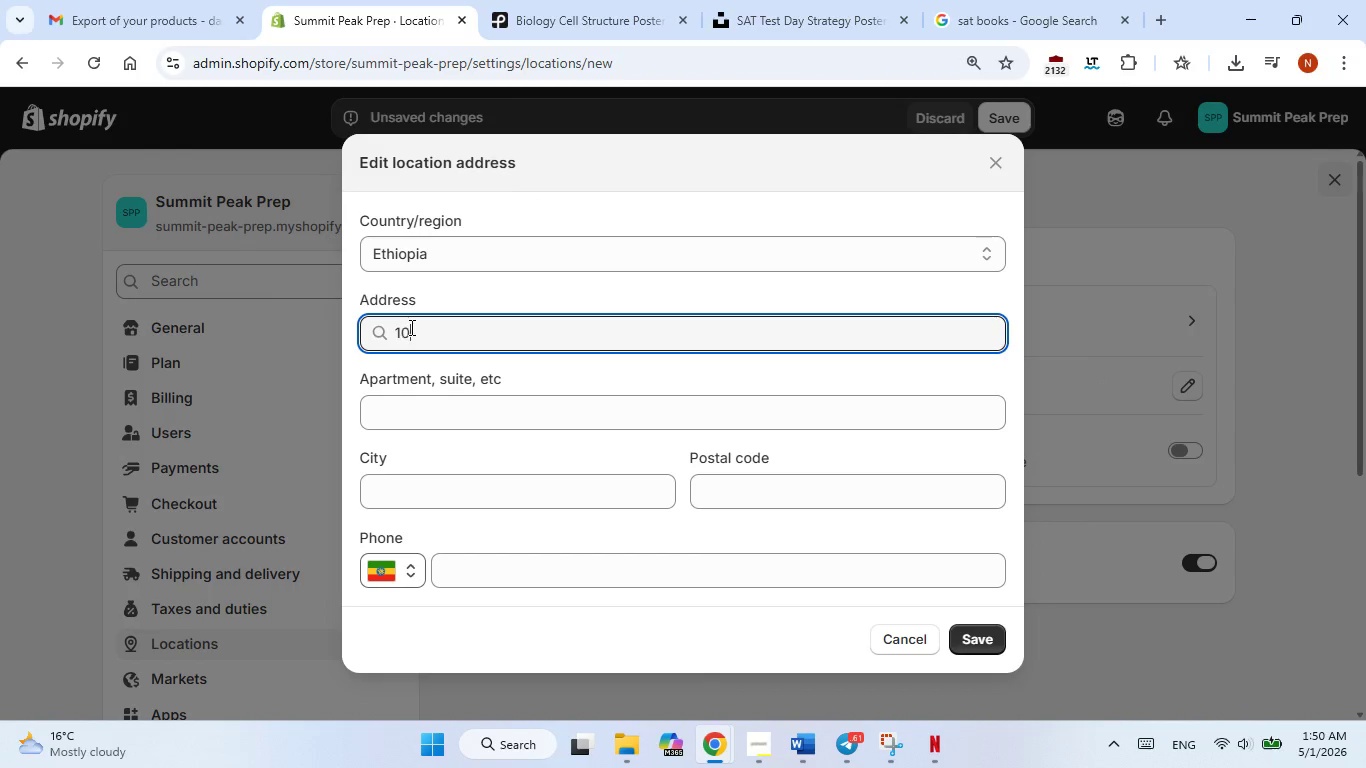 
key(Numpad1)
 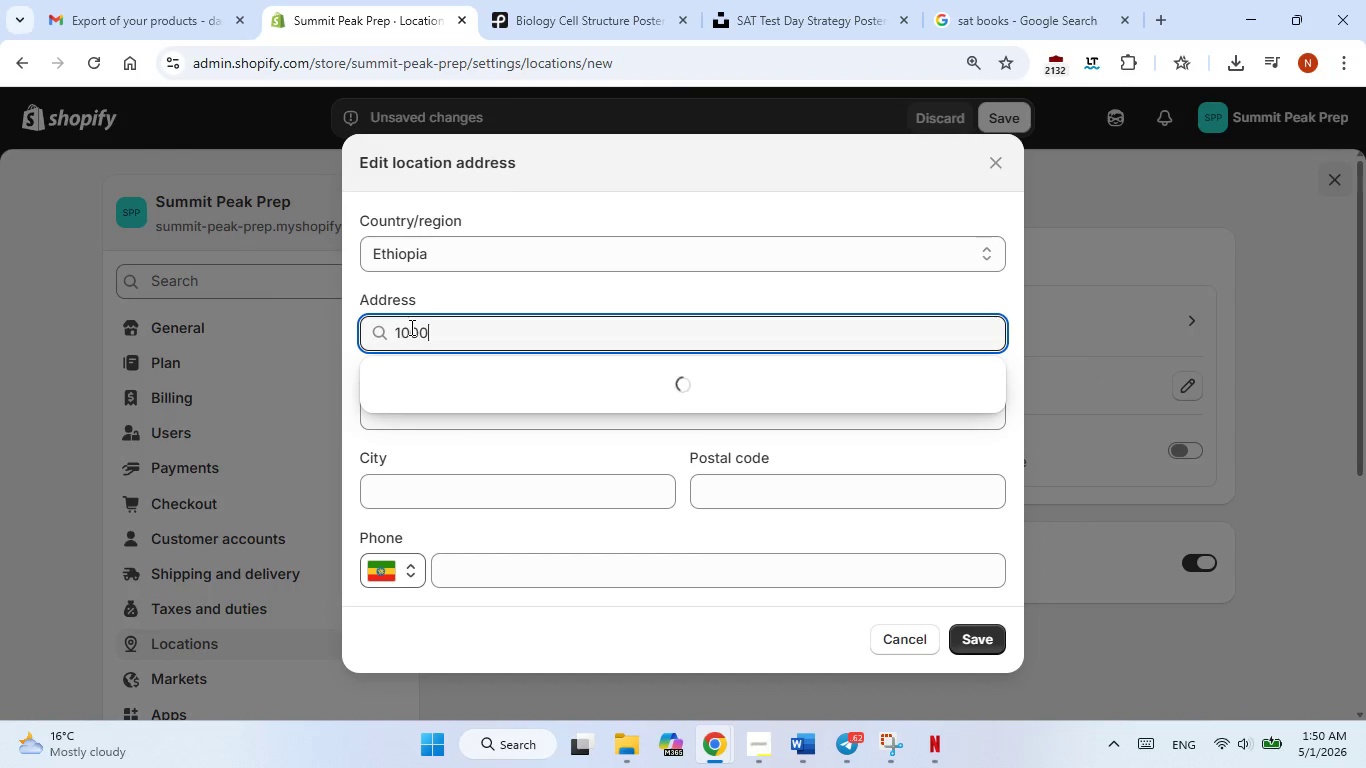 
key(Numpad0)
 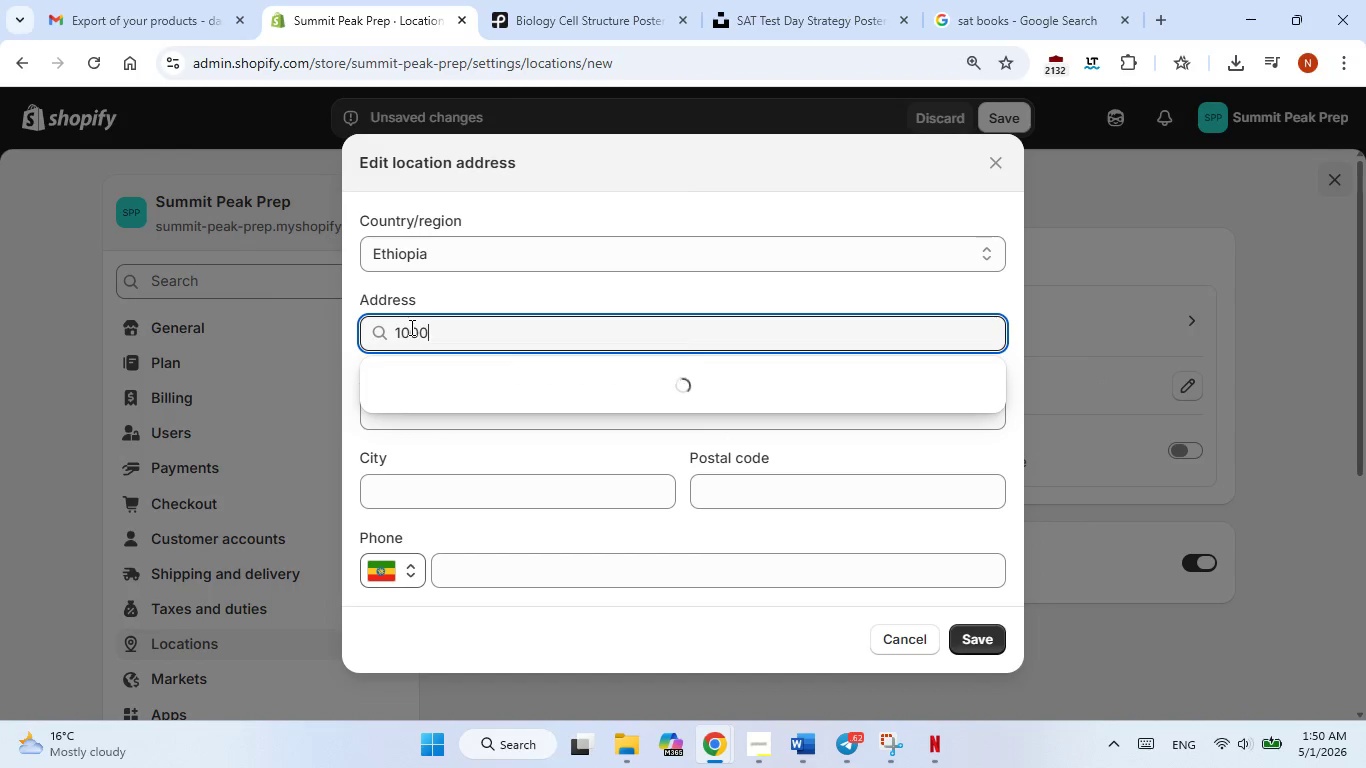 
key(Numpad0)
 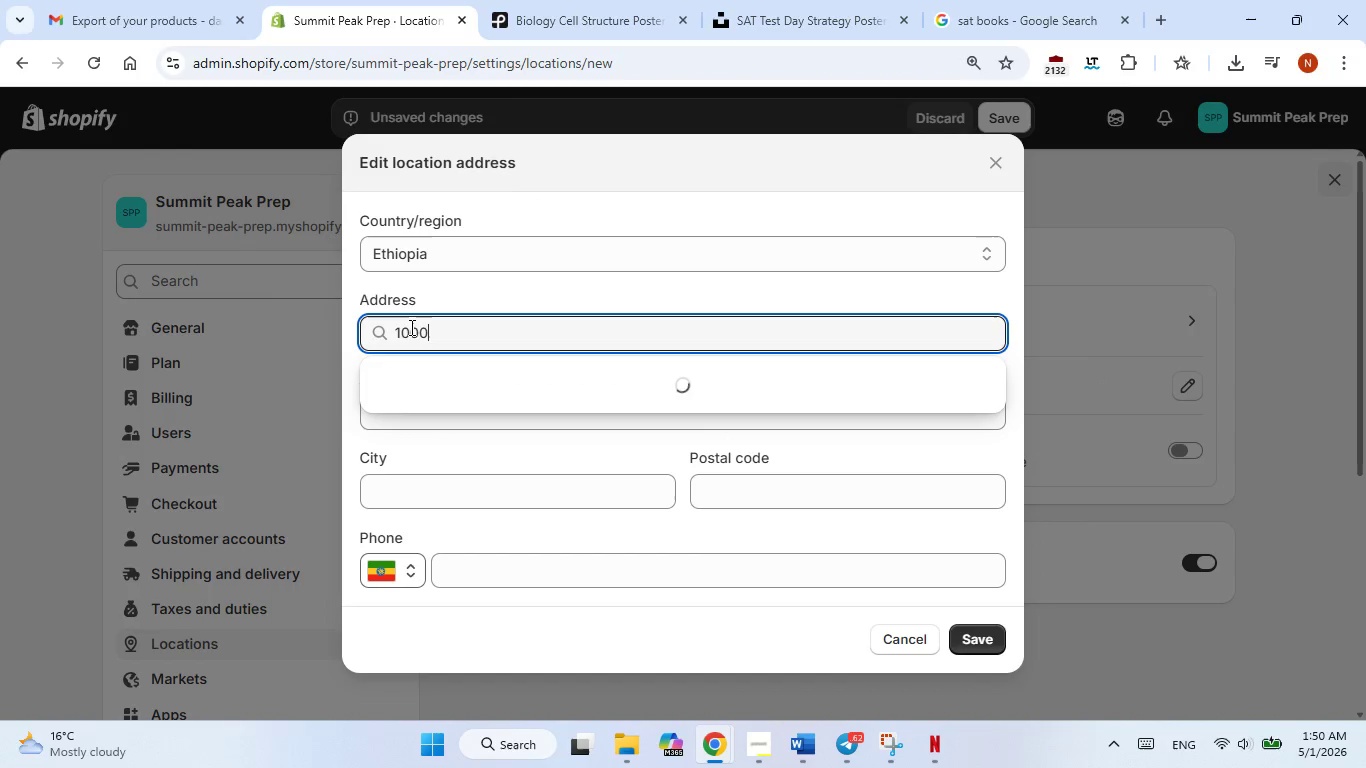 
key(Numpad0)
 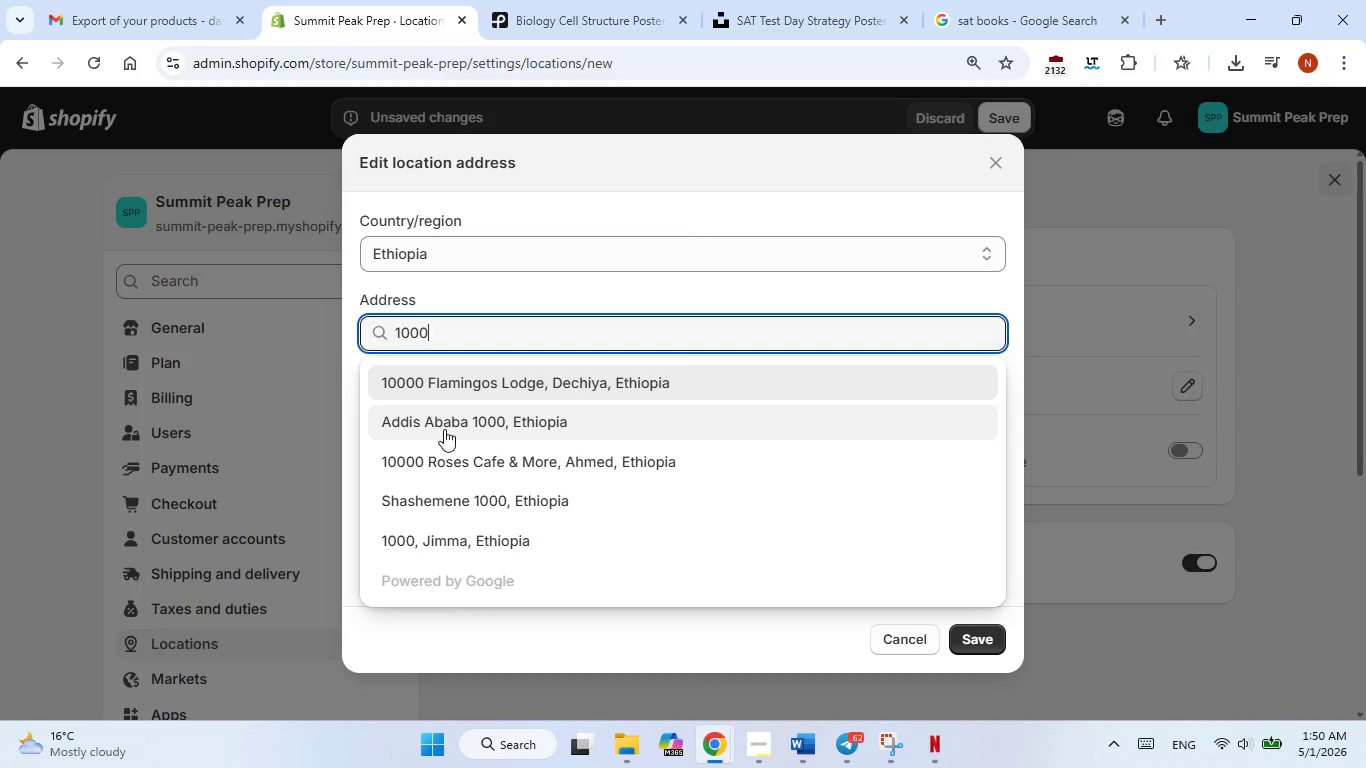 
left_click([446, 424])
 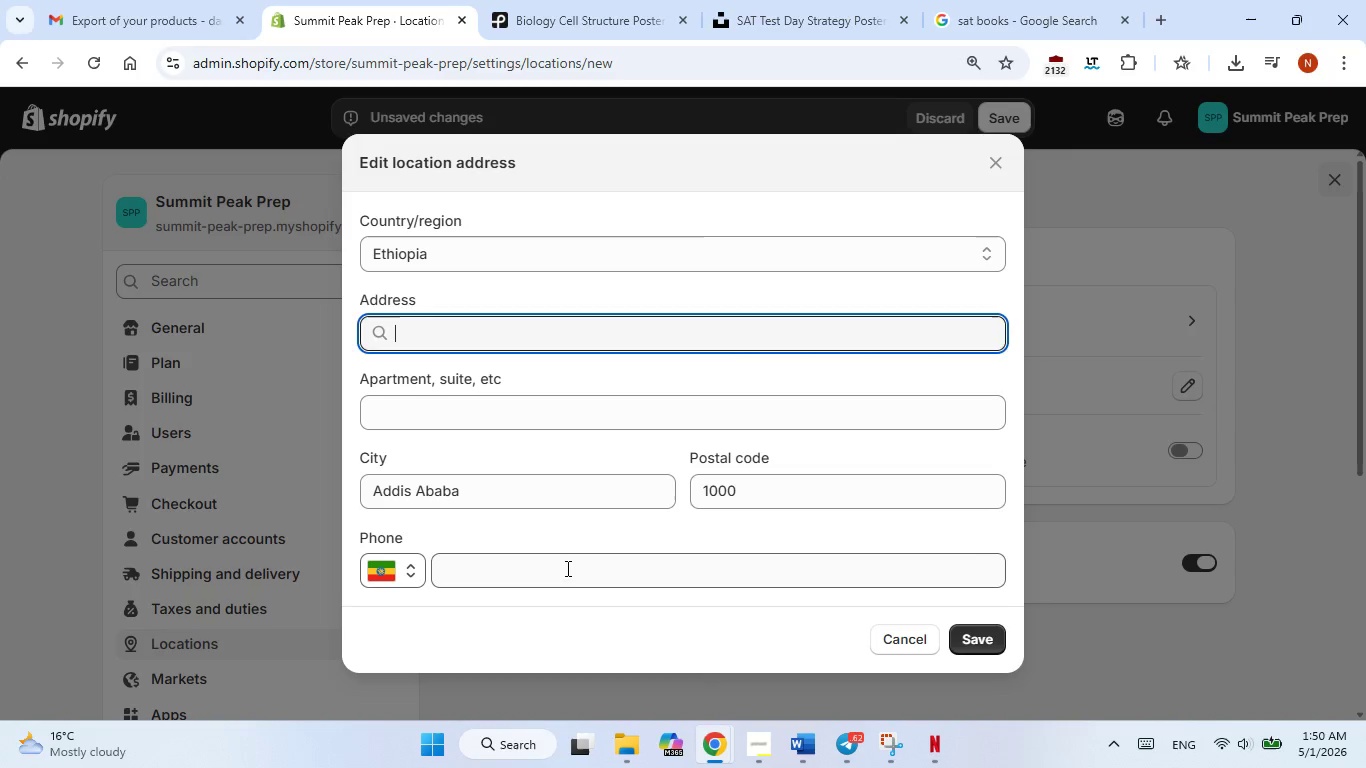 
left_click([562, 567])
 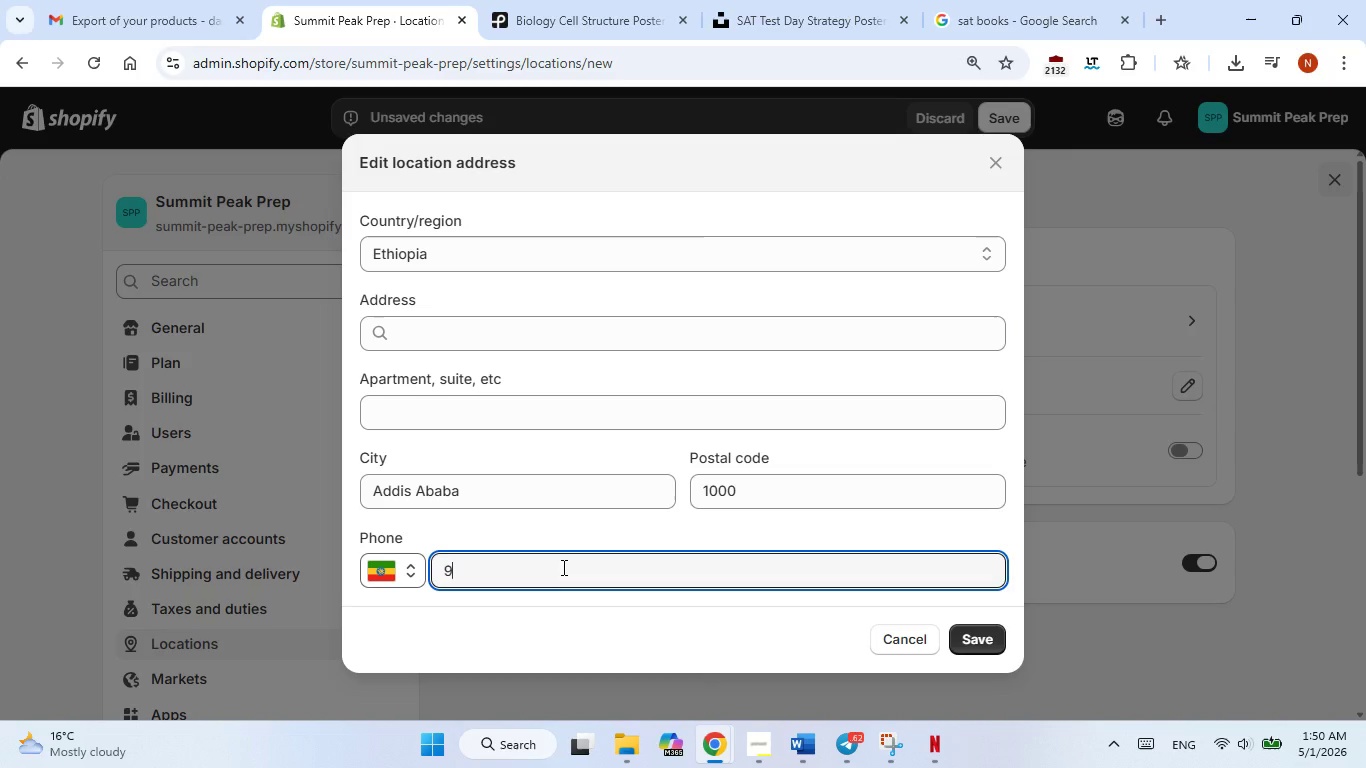 
key(Numpad9)
 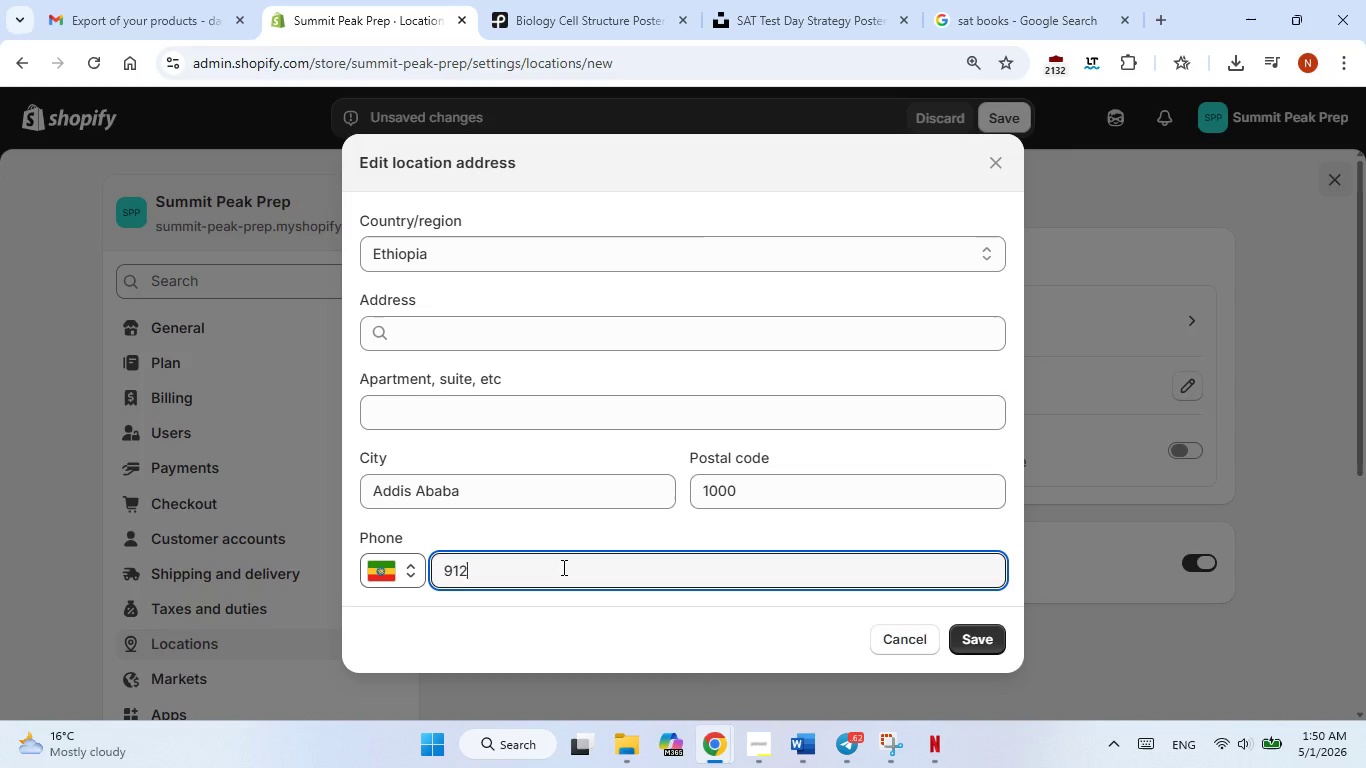 
key(Numpad1)
 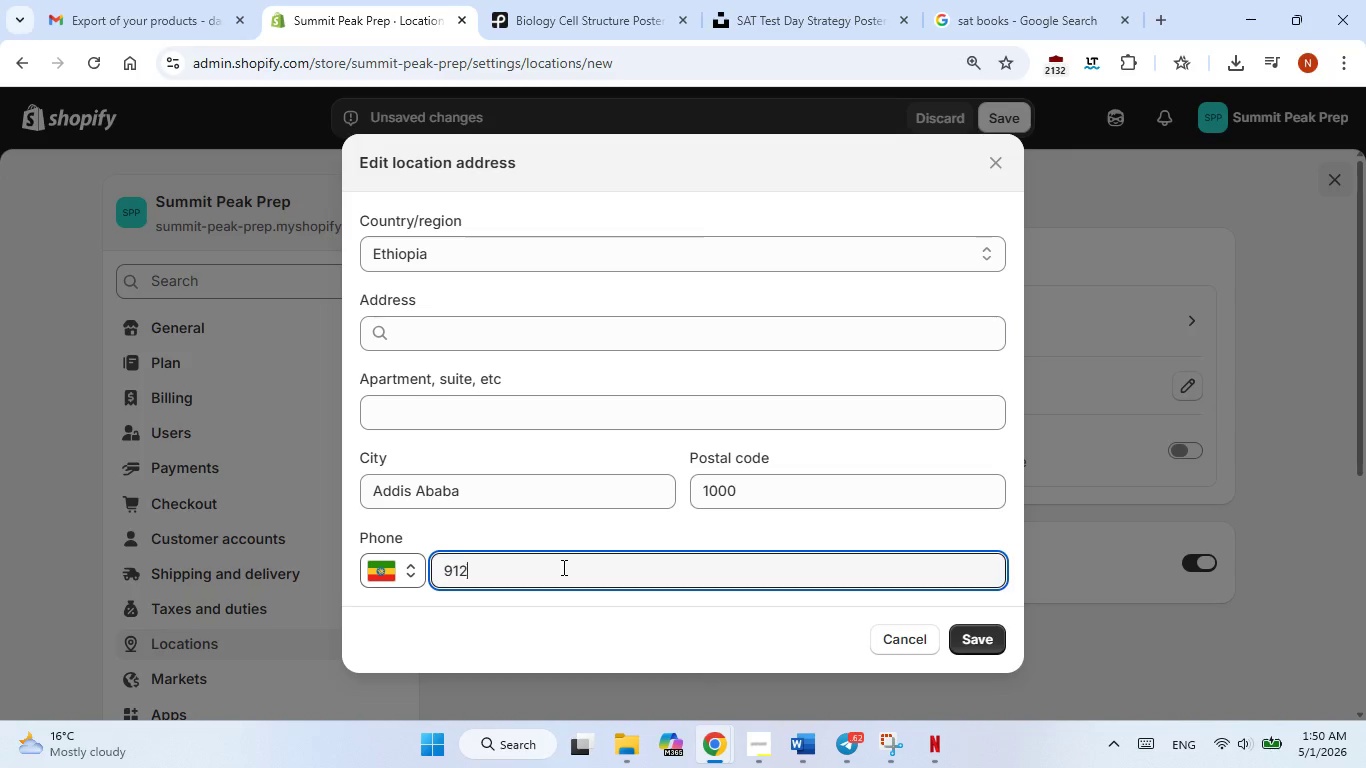 
key(Numpad2)
 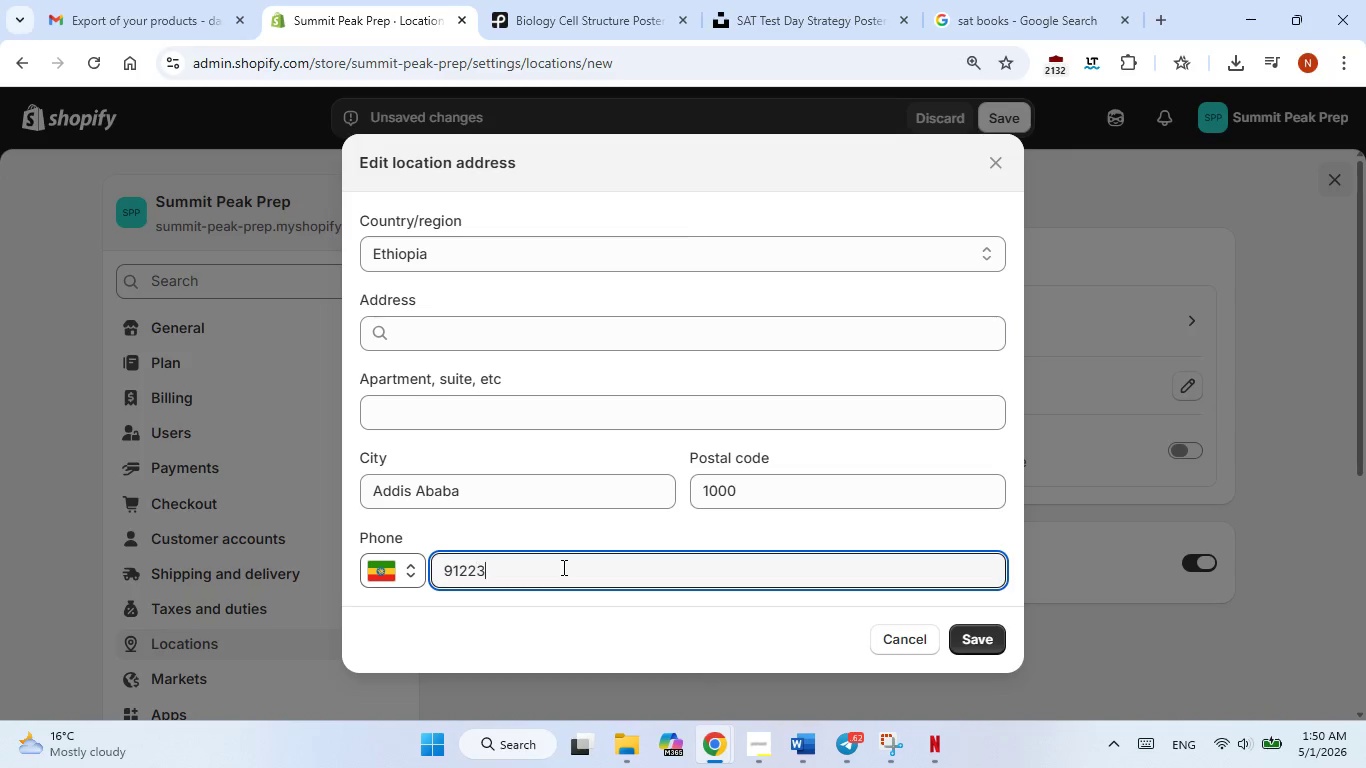 
key(Numpad2)
 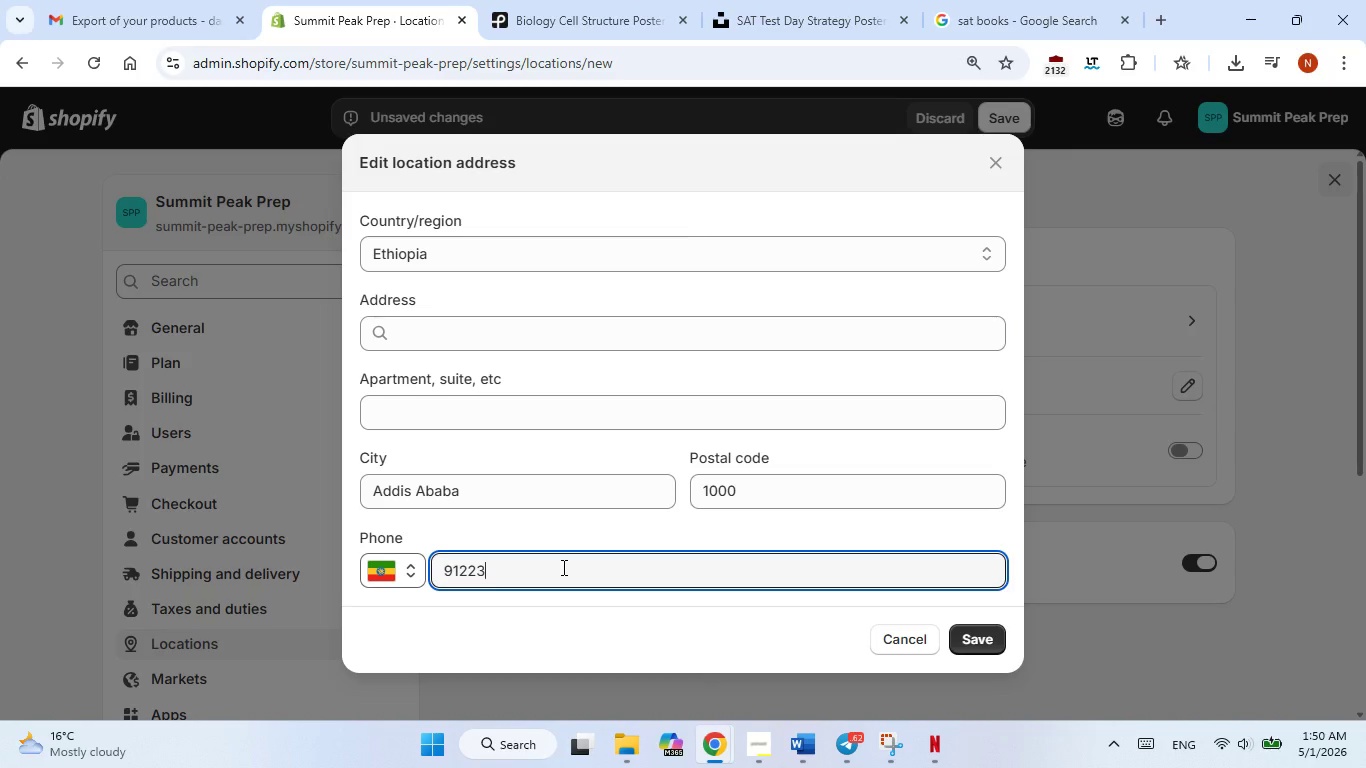 
key(Numpad3)
 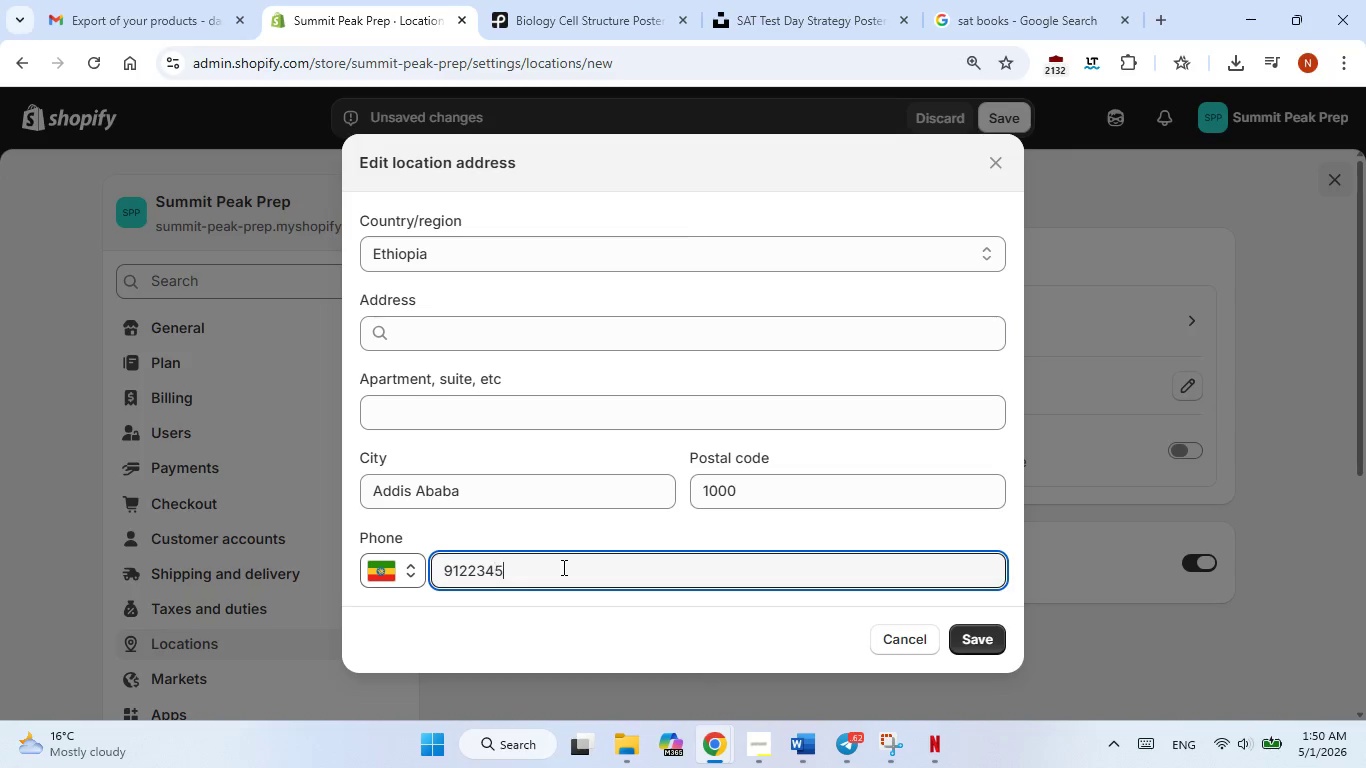 
key(Numpad4)
 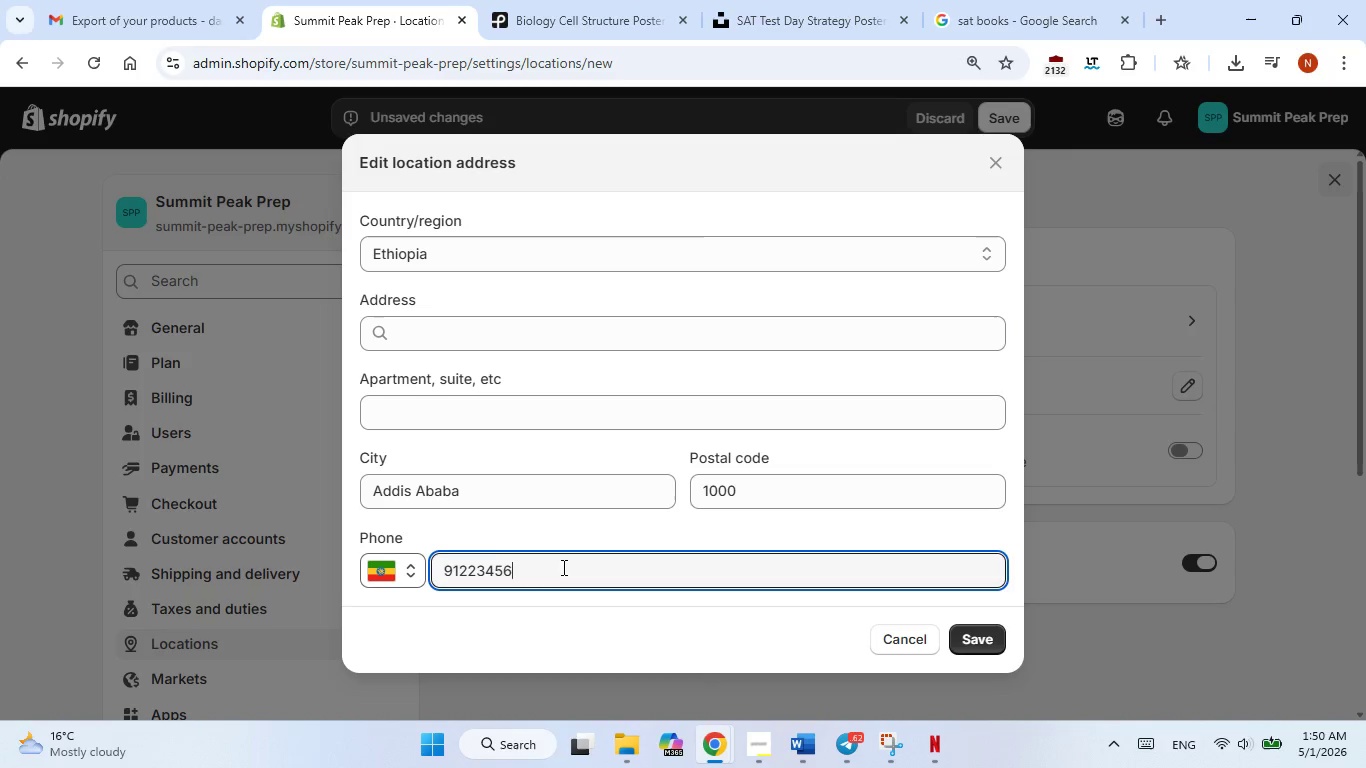 
key(Numpad5)
 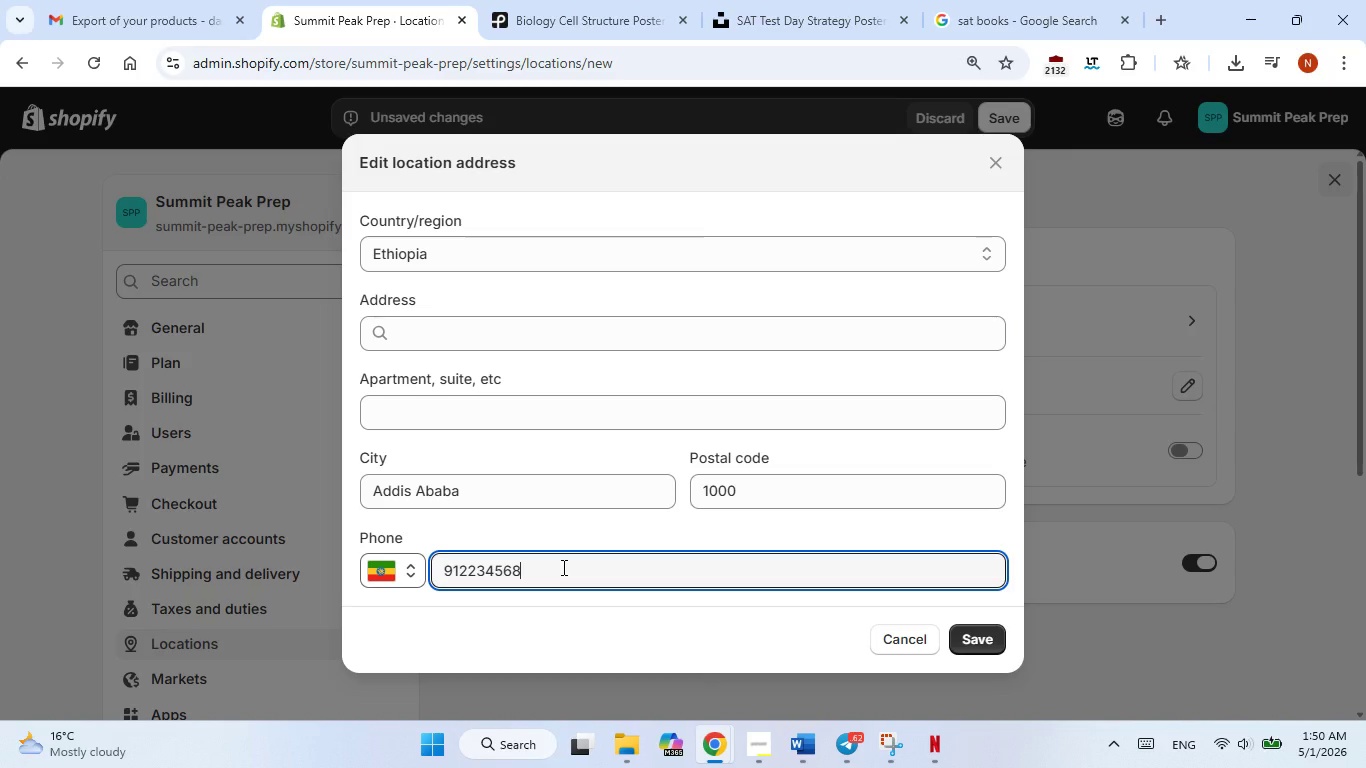 
key(Numpad6)
 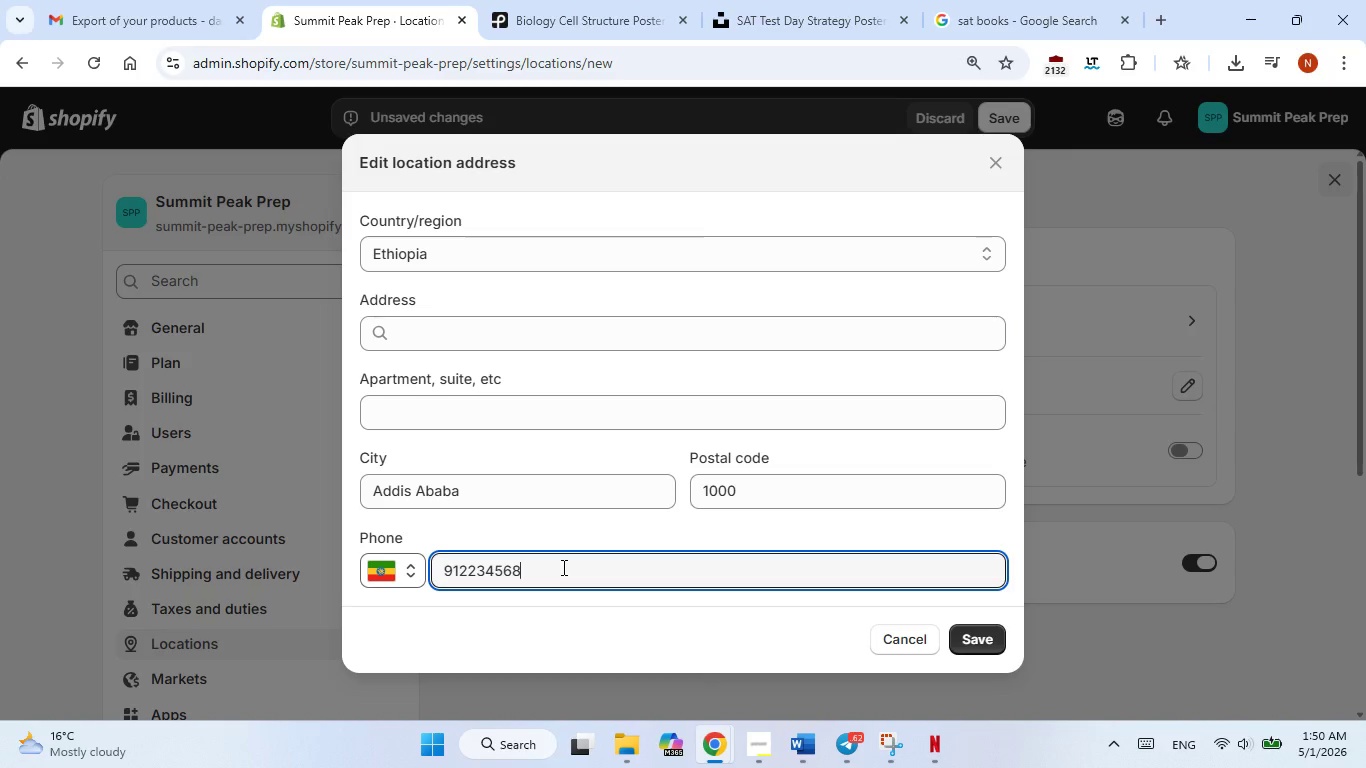 
key(Numpad8)
 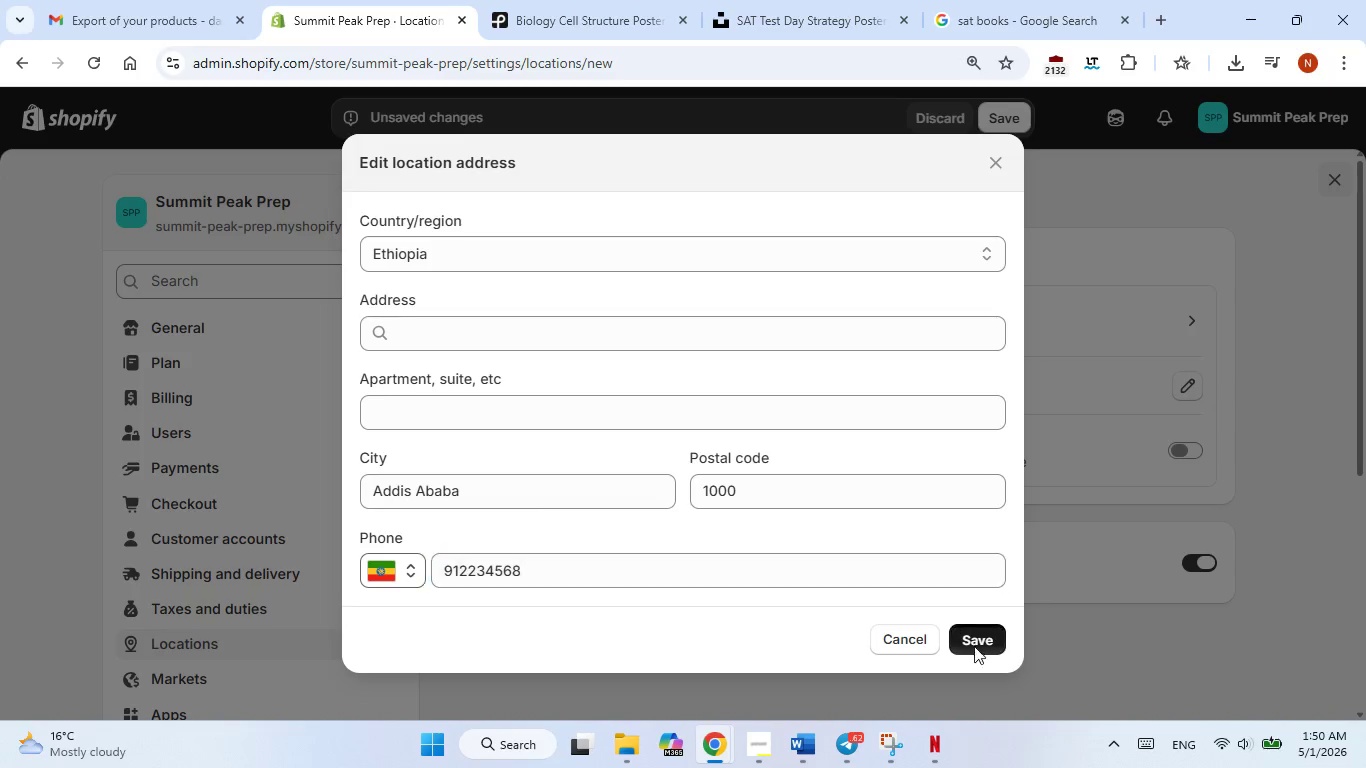 
left_click([974, 646])
 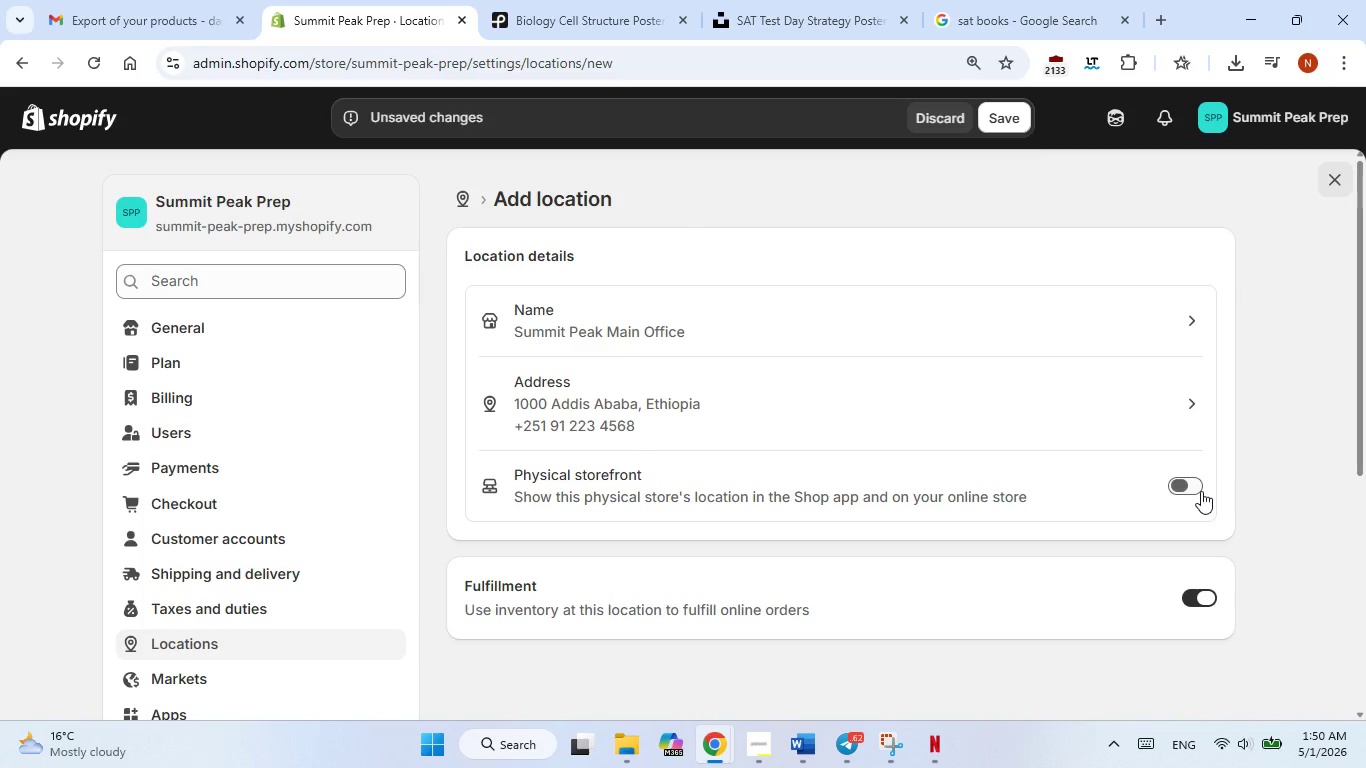 
left_click([1201, 491])
 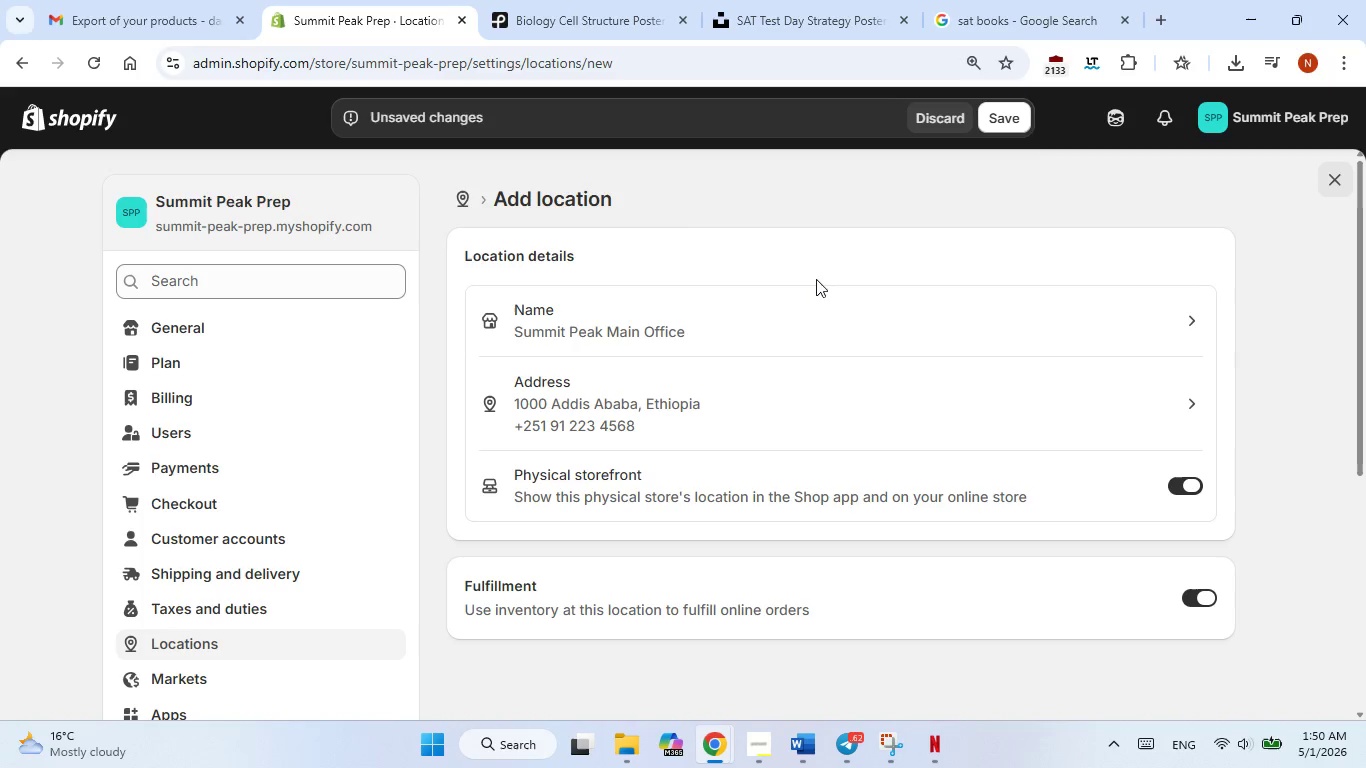 
wait(5.03)
 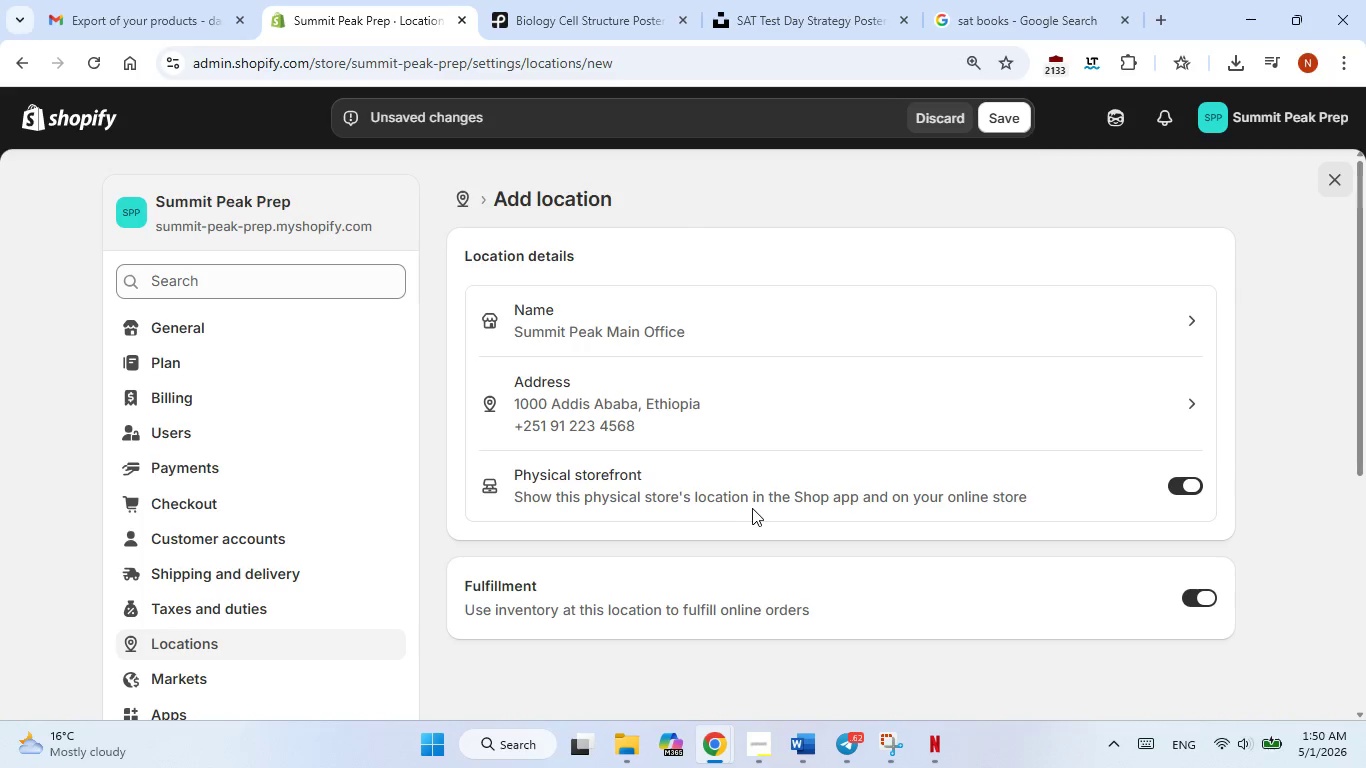 
left_click([987, 117])
 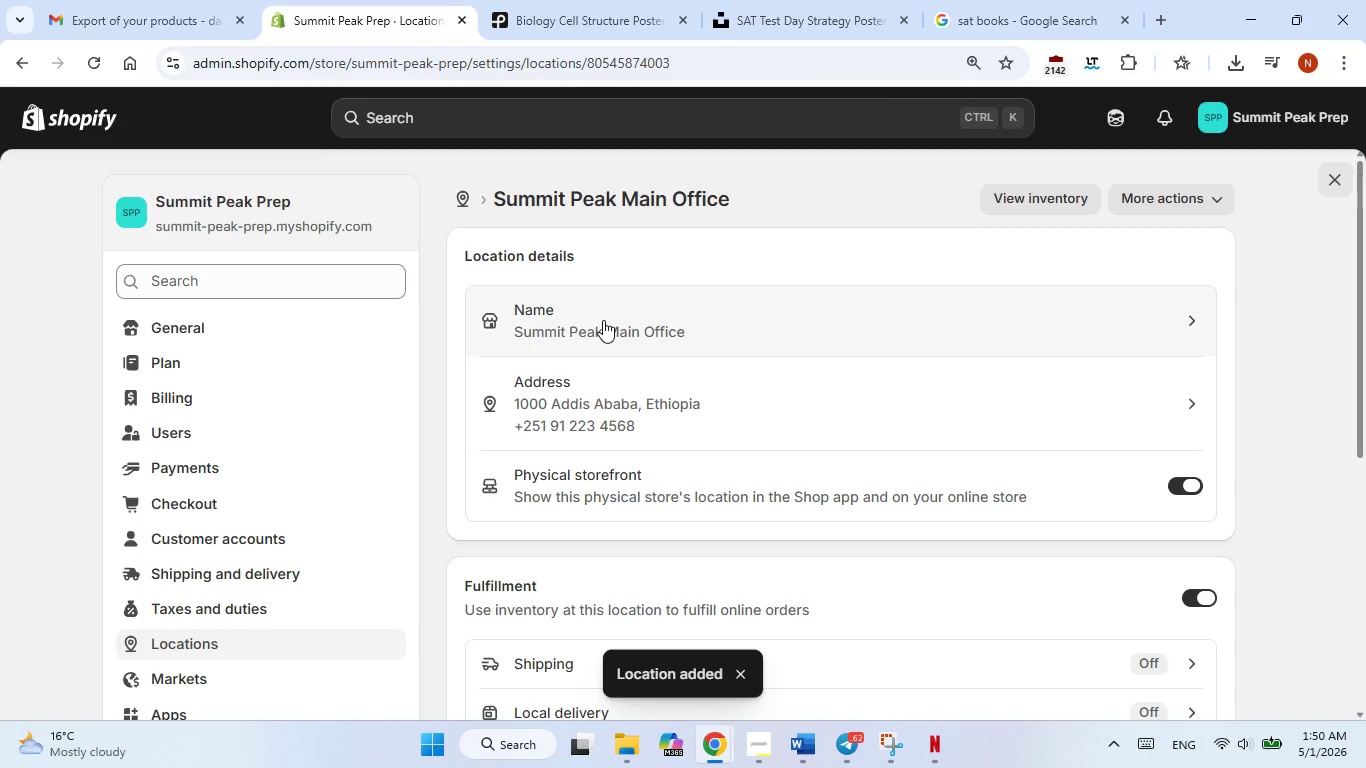 
wait(10.98)
 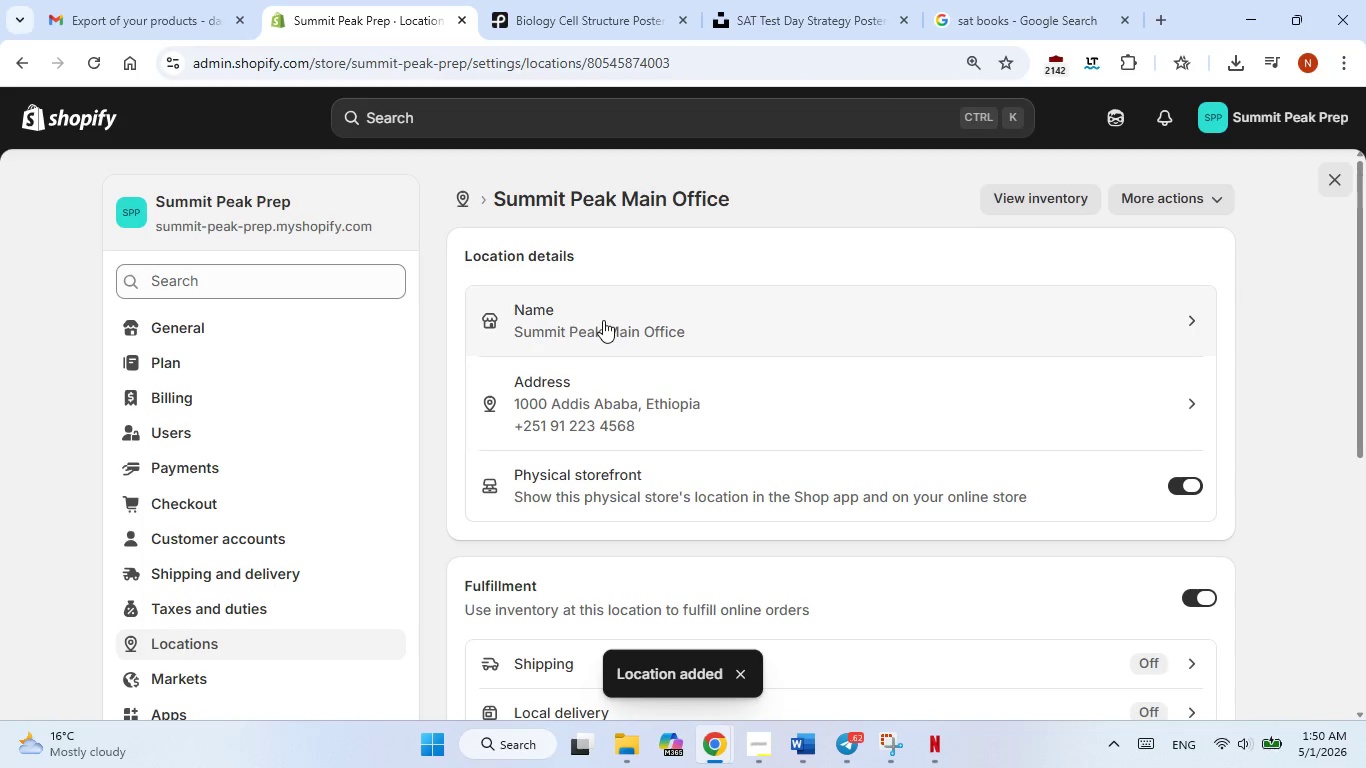 
scroll: coordinate [948, 545], scroll_direction: down, amount: 1.0
 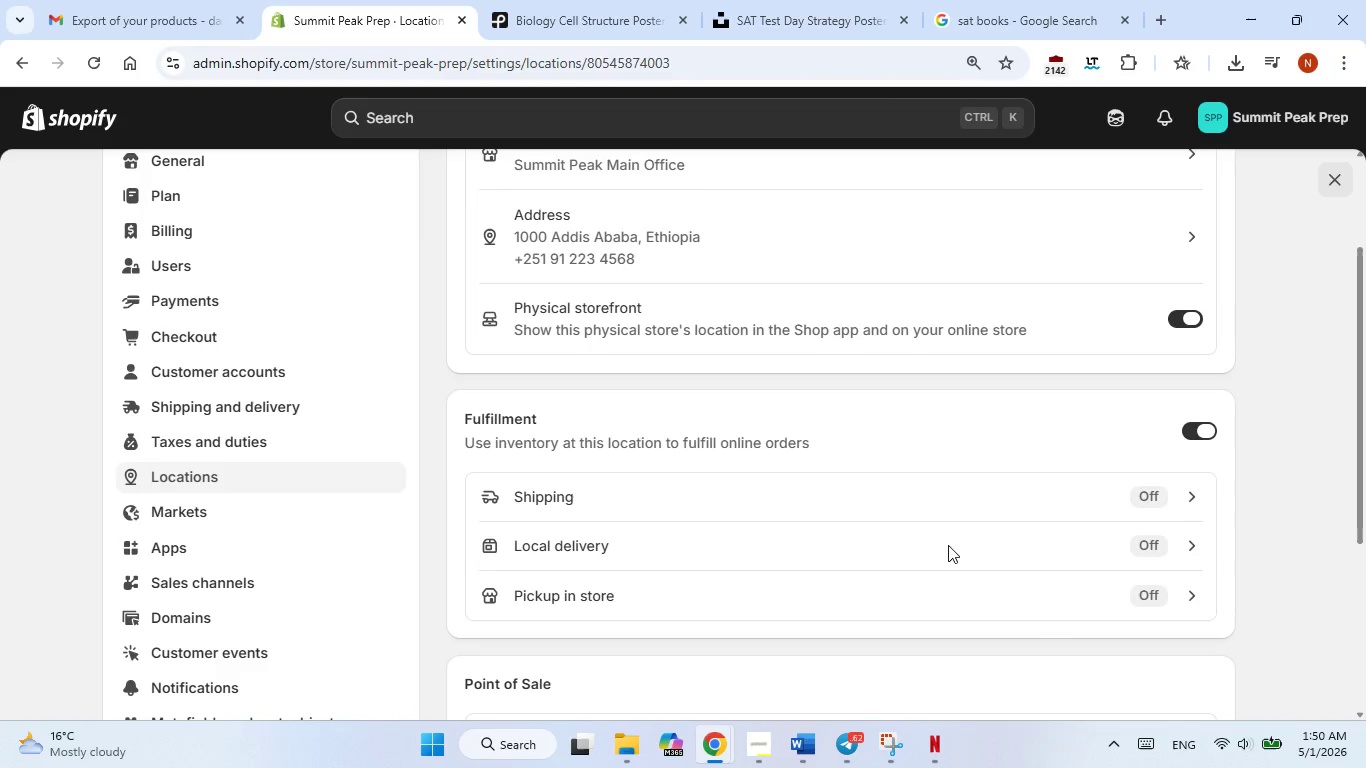 
scroll: coordinate [948, 545], scroll_direction: none, amount: 0.0
 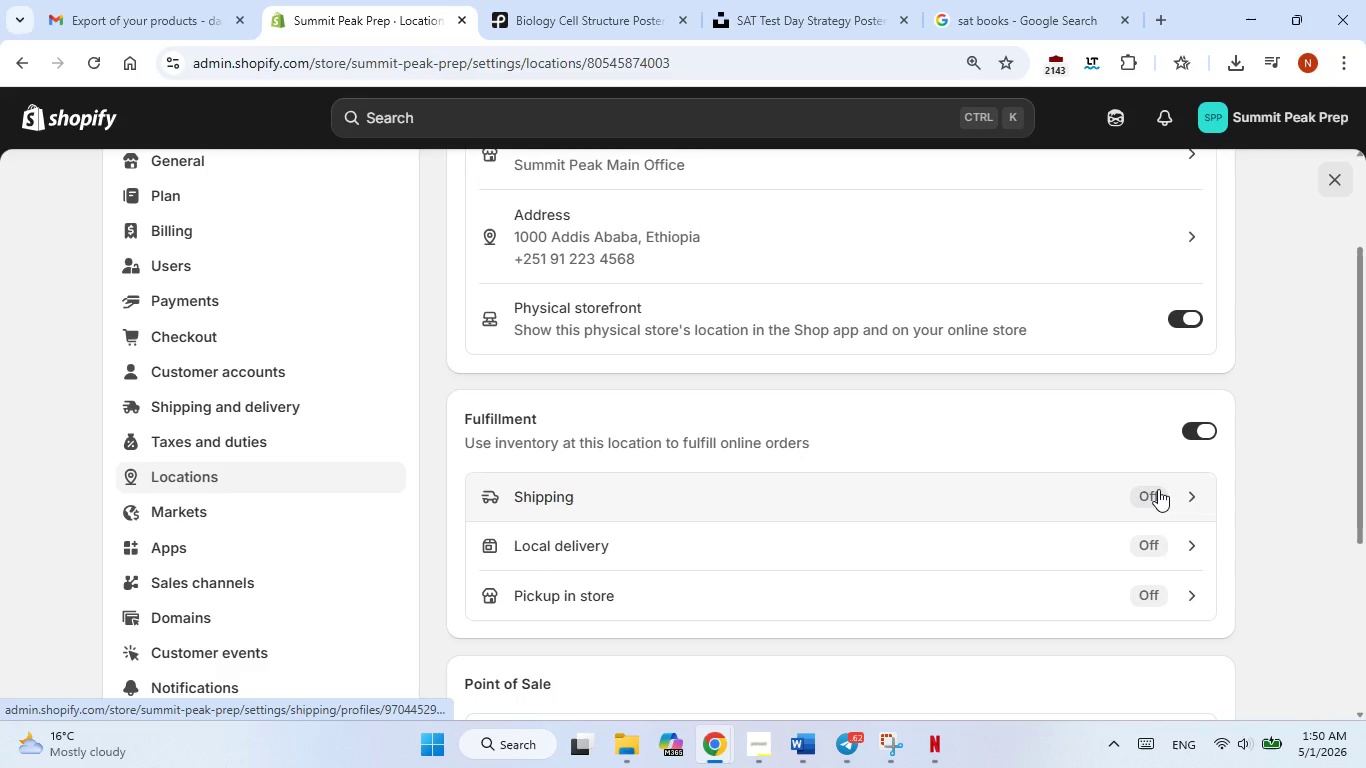 
left_click([1158, 489])
 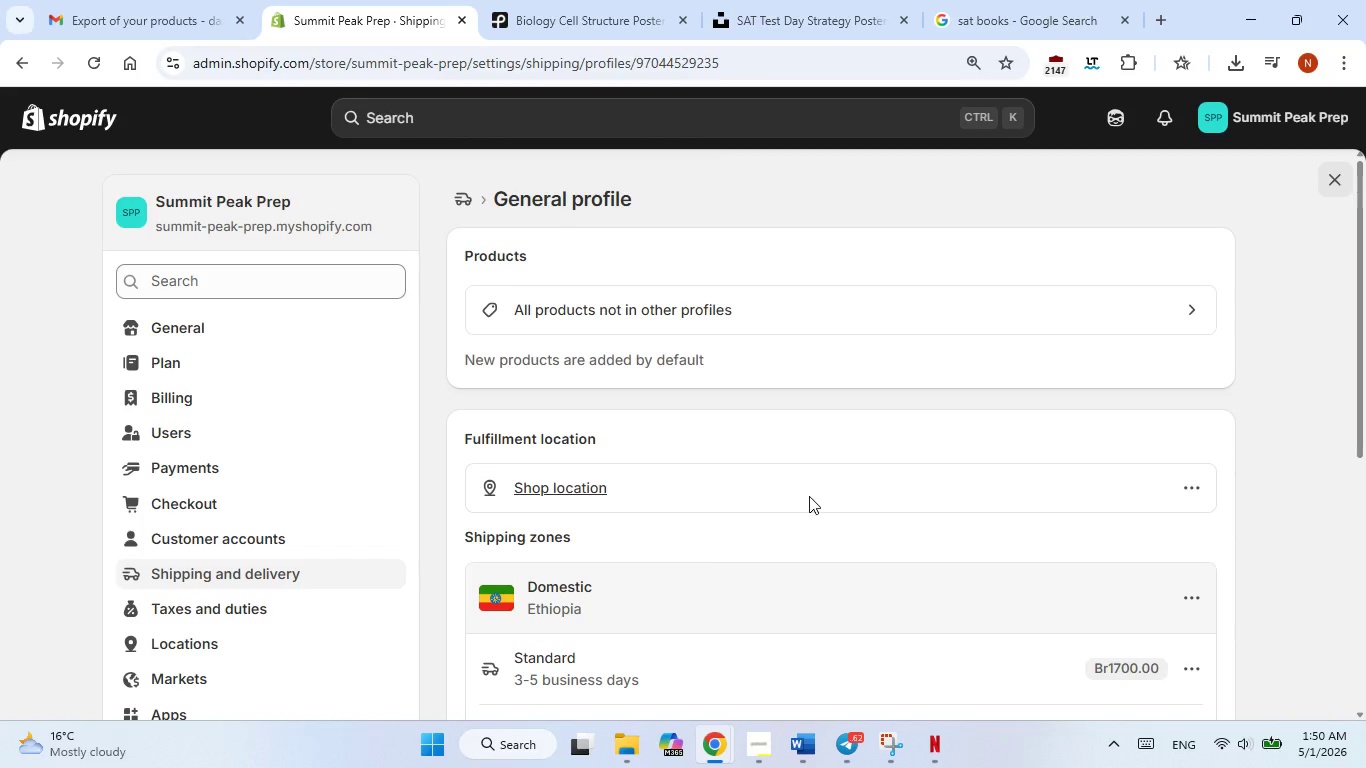 
scroll: coordinate [809, 496], scroll_direction: none, amount: 0.0
 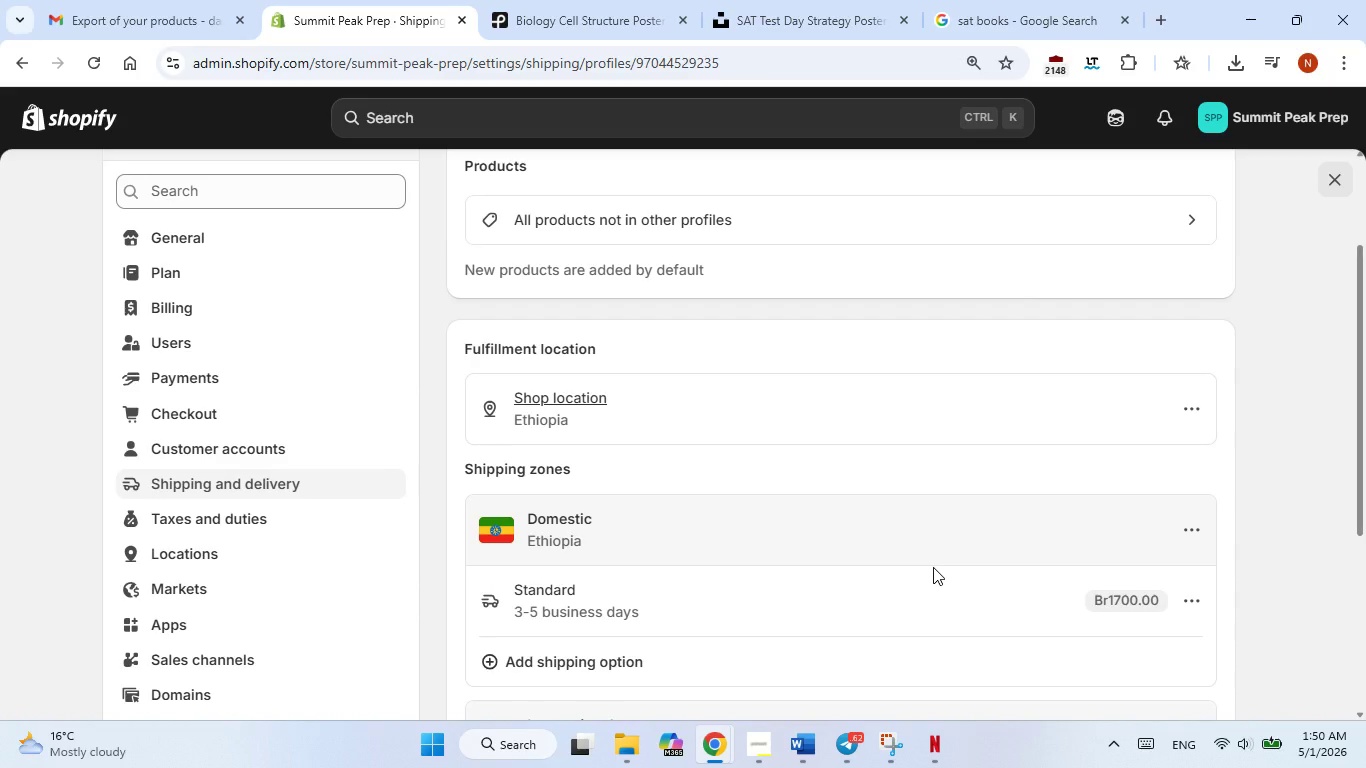 
left_click([933, 567])
 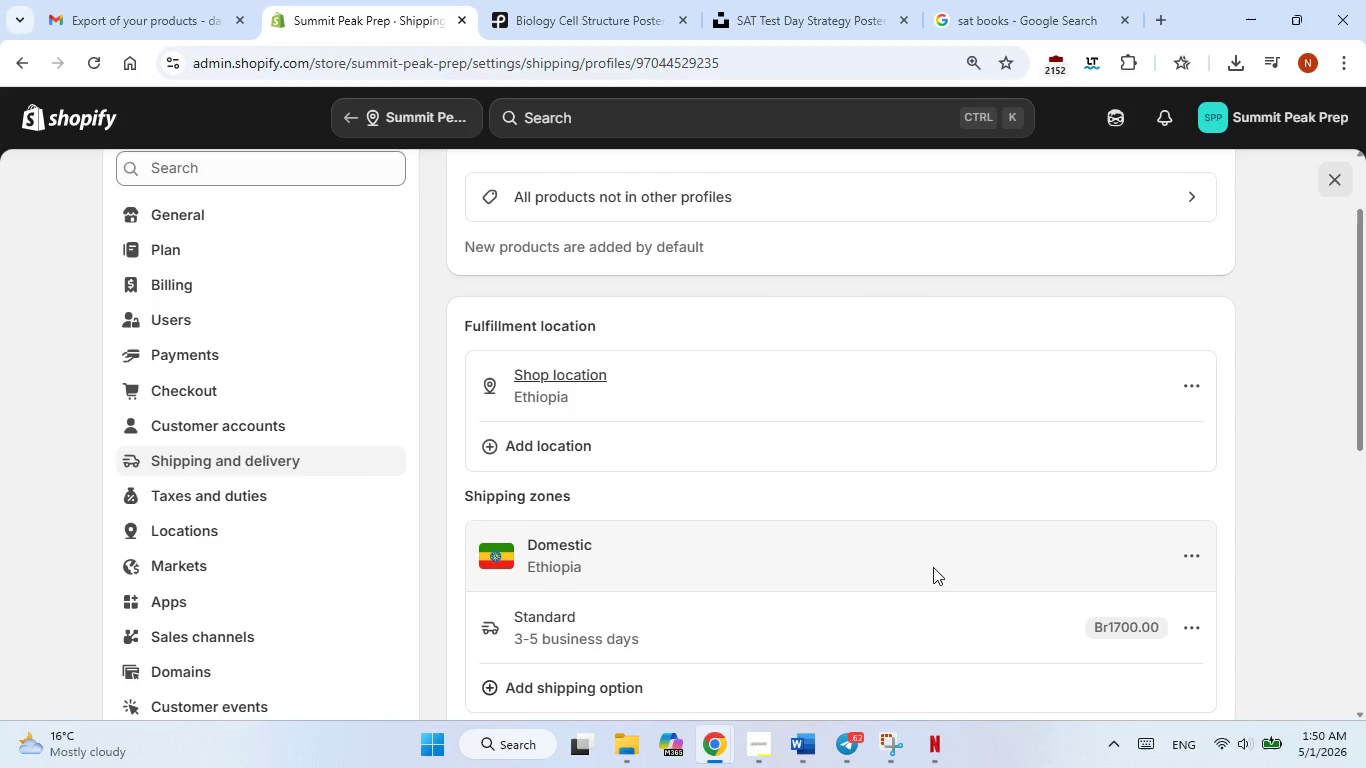 
wait(6.72)
 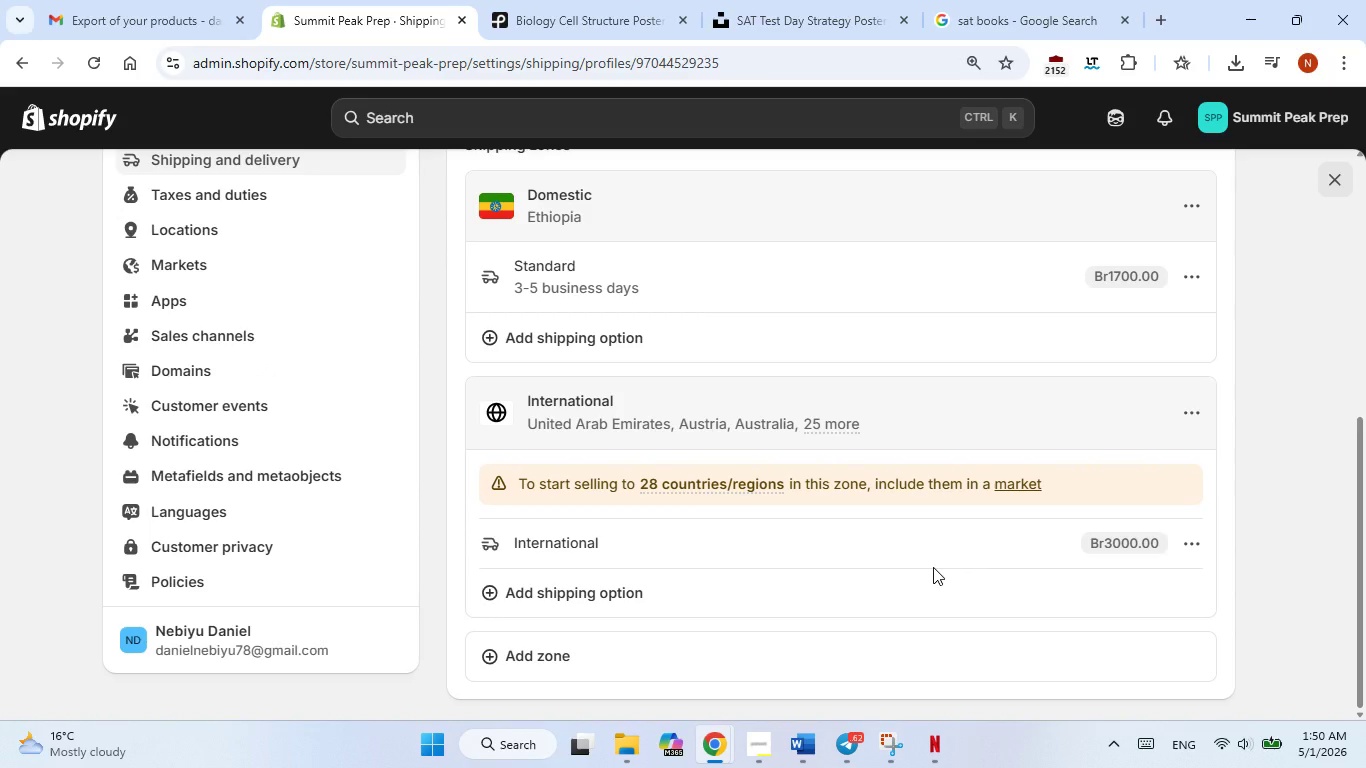 
scroll: coordinate [933, 564], scroll_direction: down, amount: 2.0
 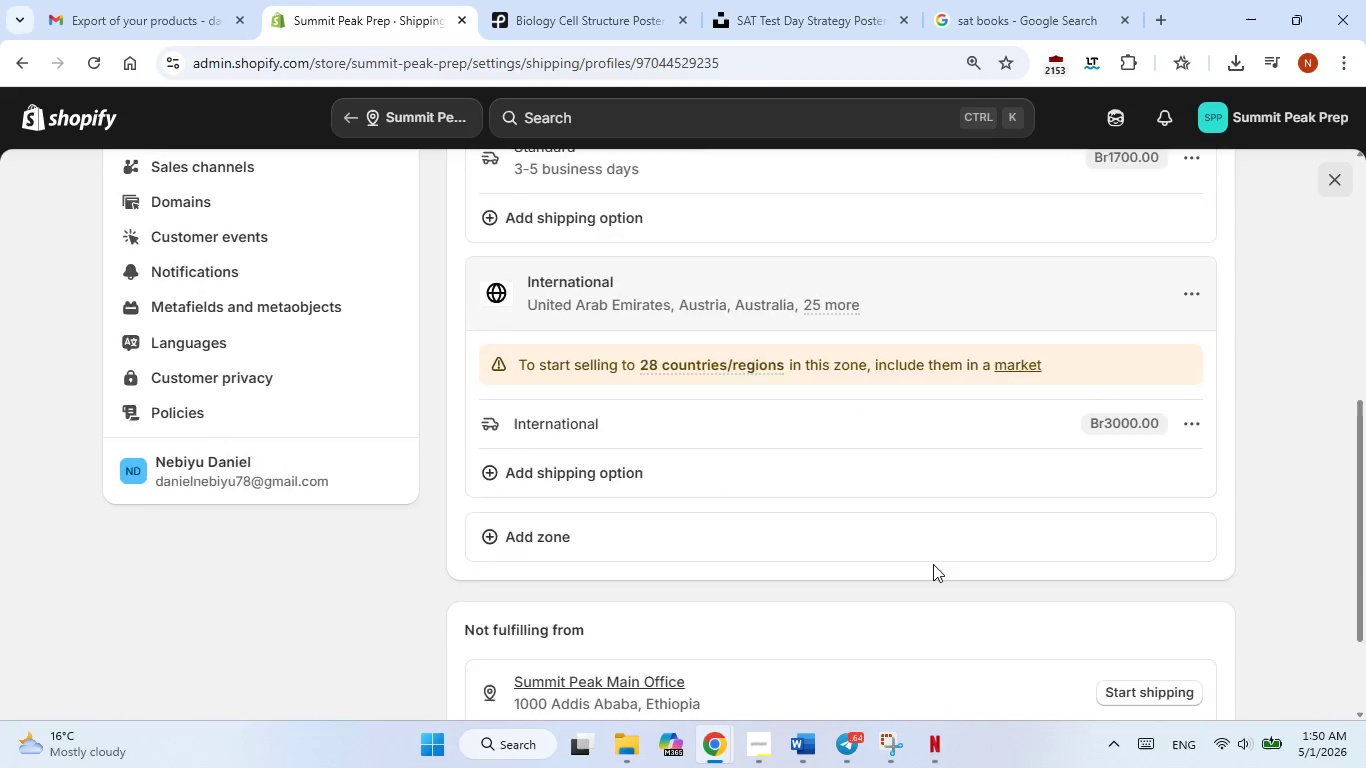 
scroll: coordinate [933, 564], scroll_direction: up, amount: 1.0
 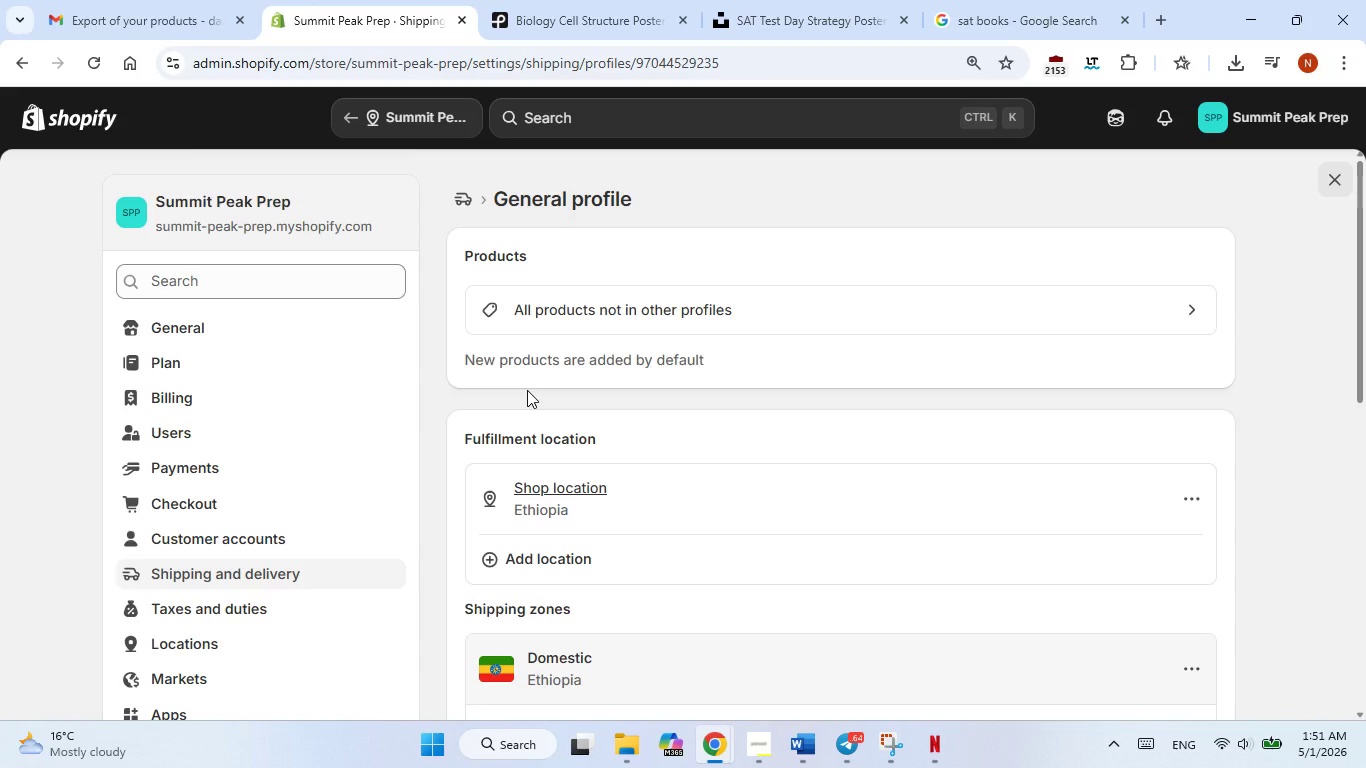 
left_click([527, 390])
 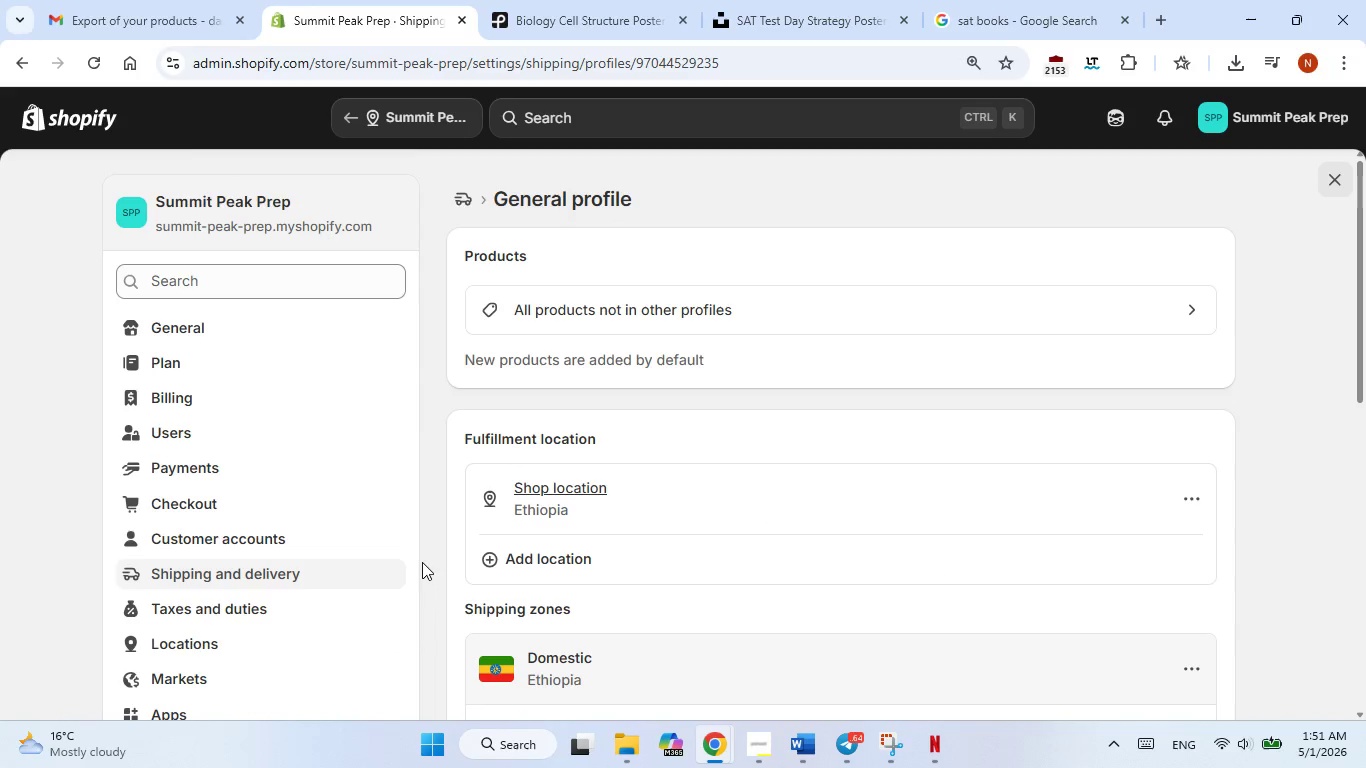 
left_click([422, 562])
 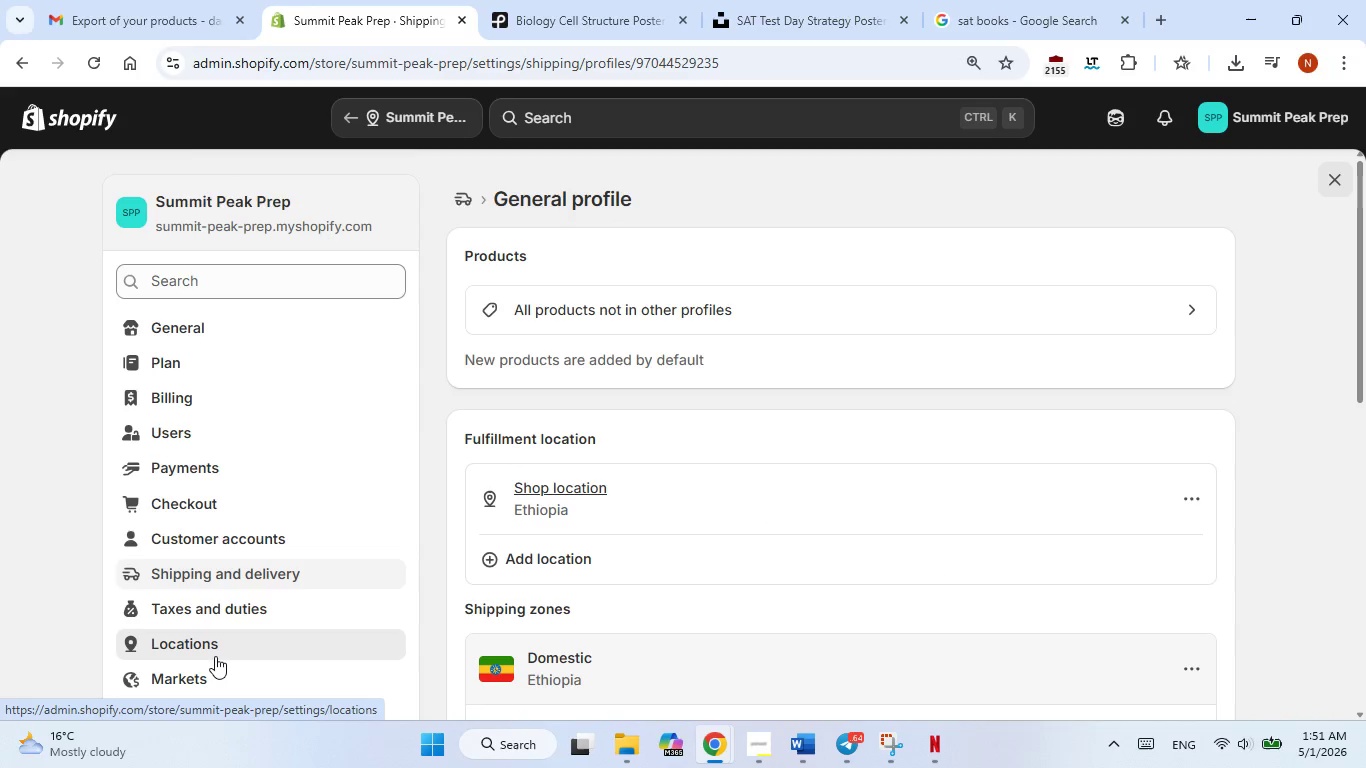 
left_click([215, 656])
 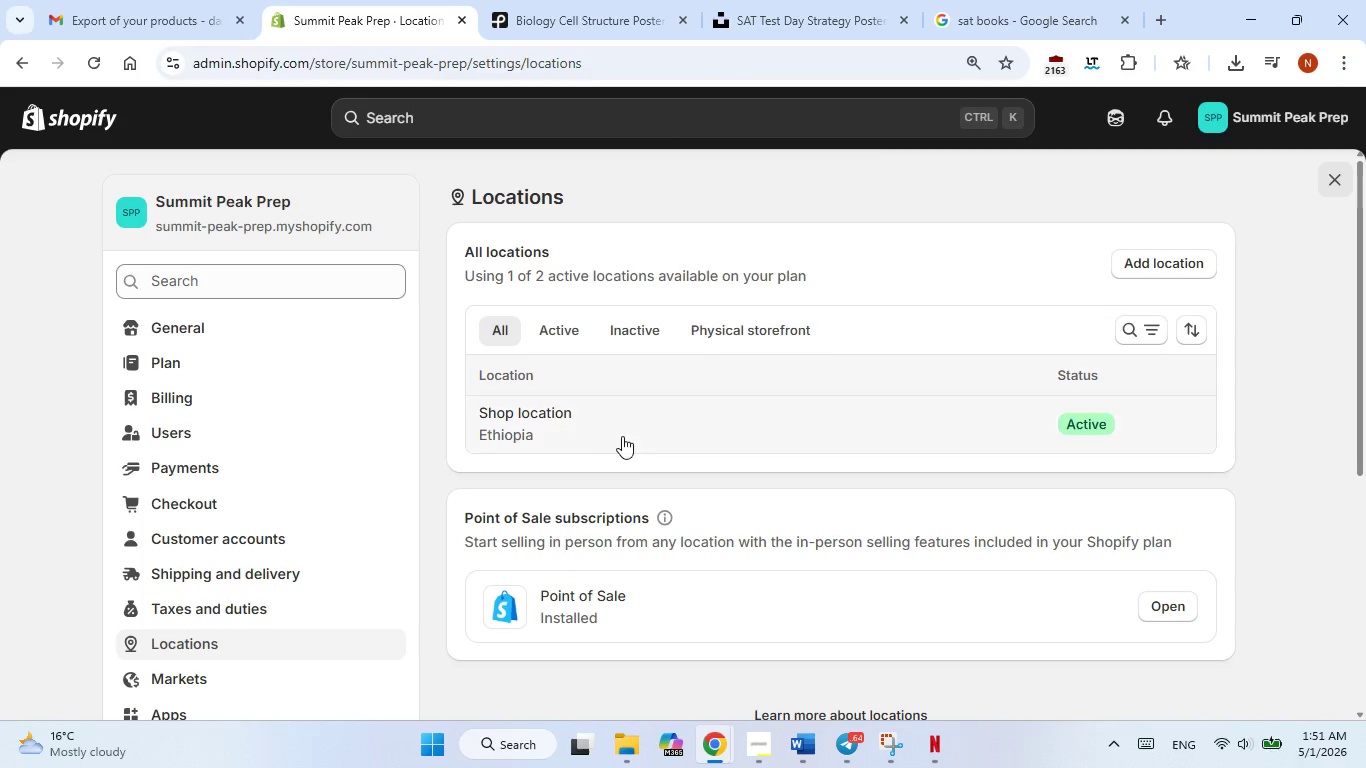 
wait(5.19)
 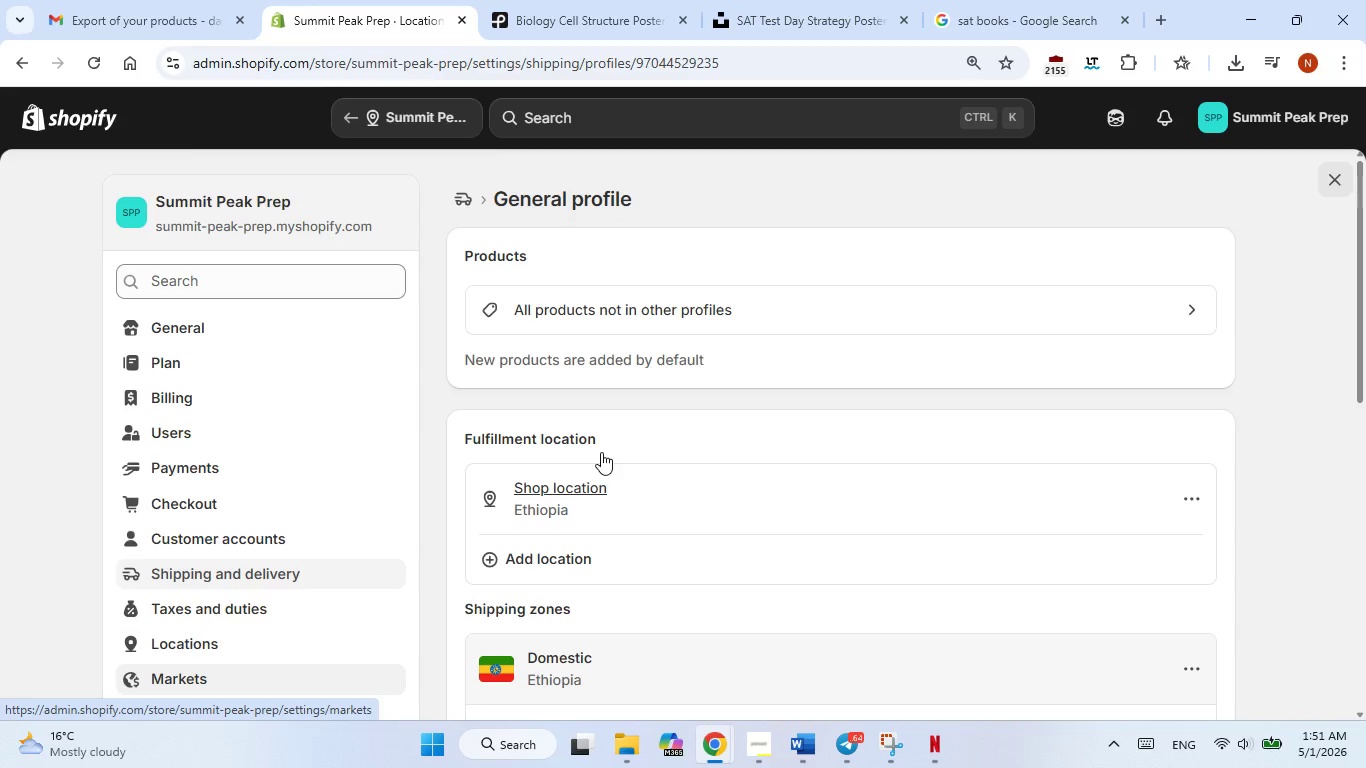 
left_click([672, 476])
 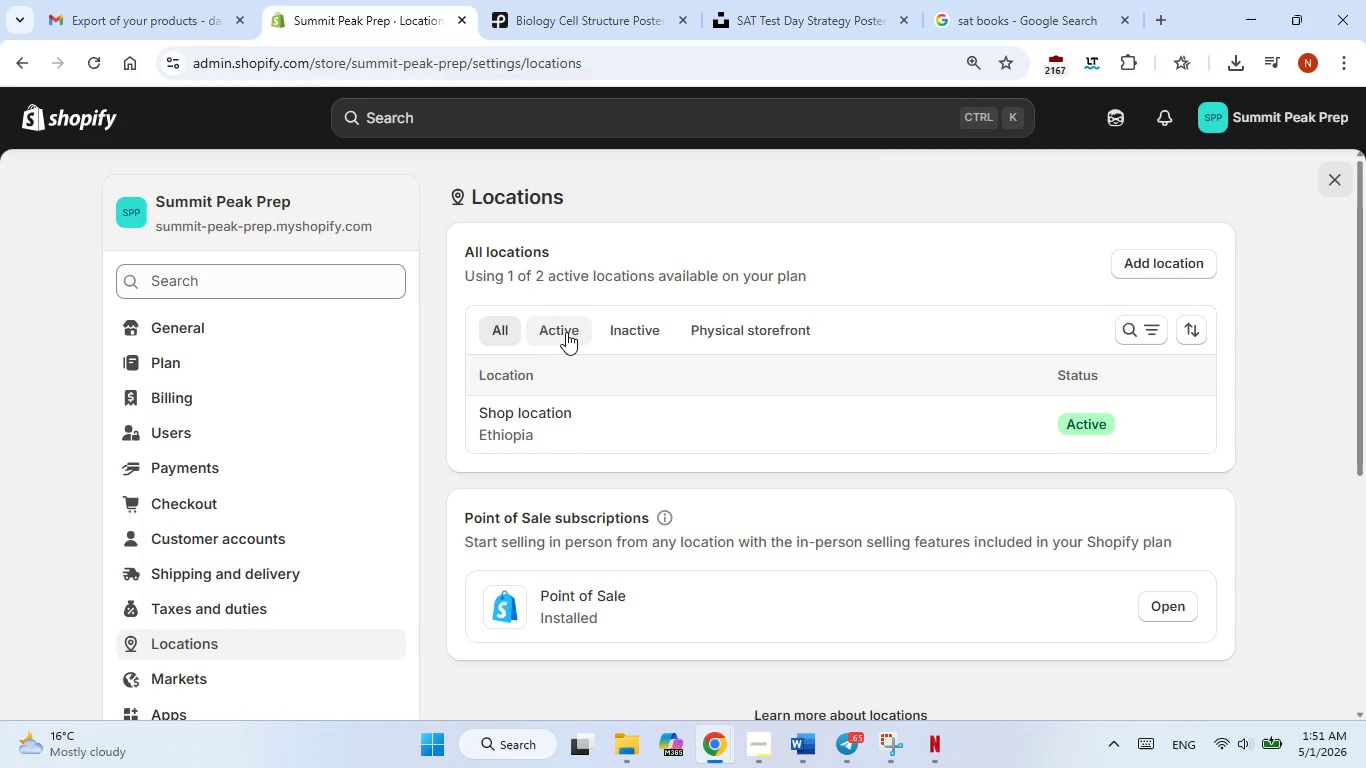 
left_click([566, 331])
 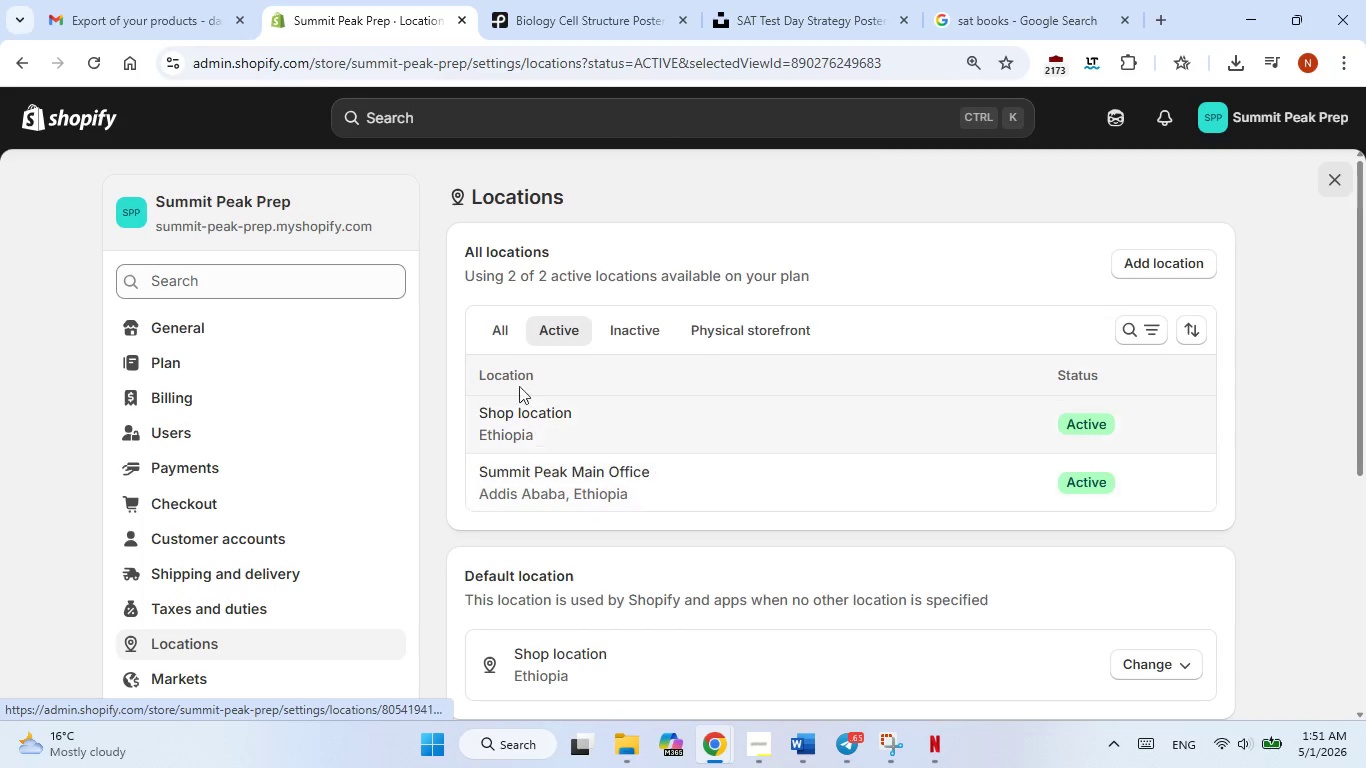 
left_click([511, 328])
 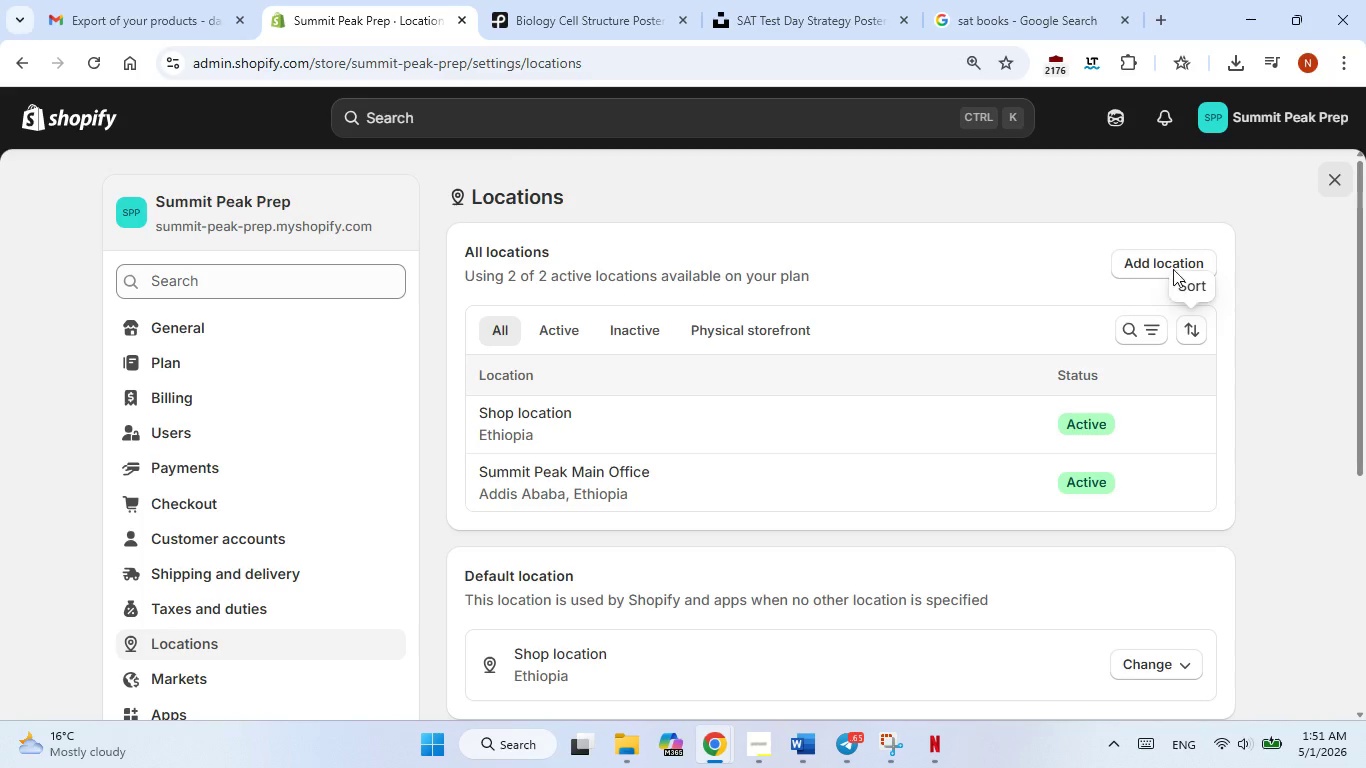 
left_click([1173, 269])
 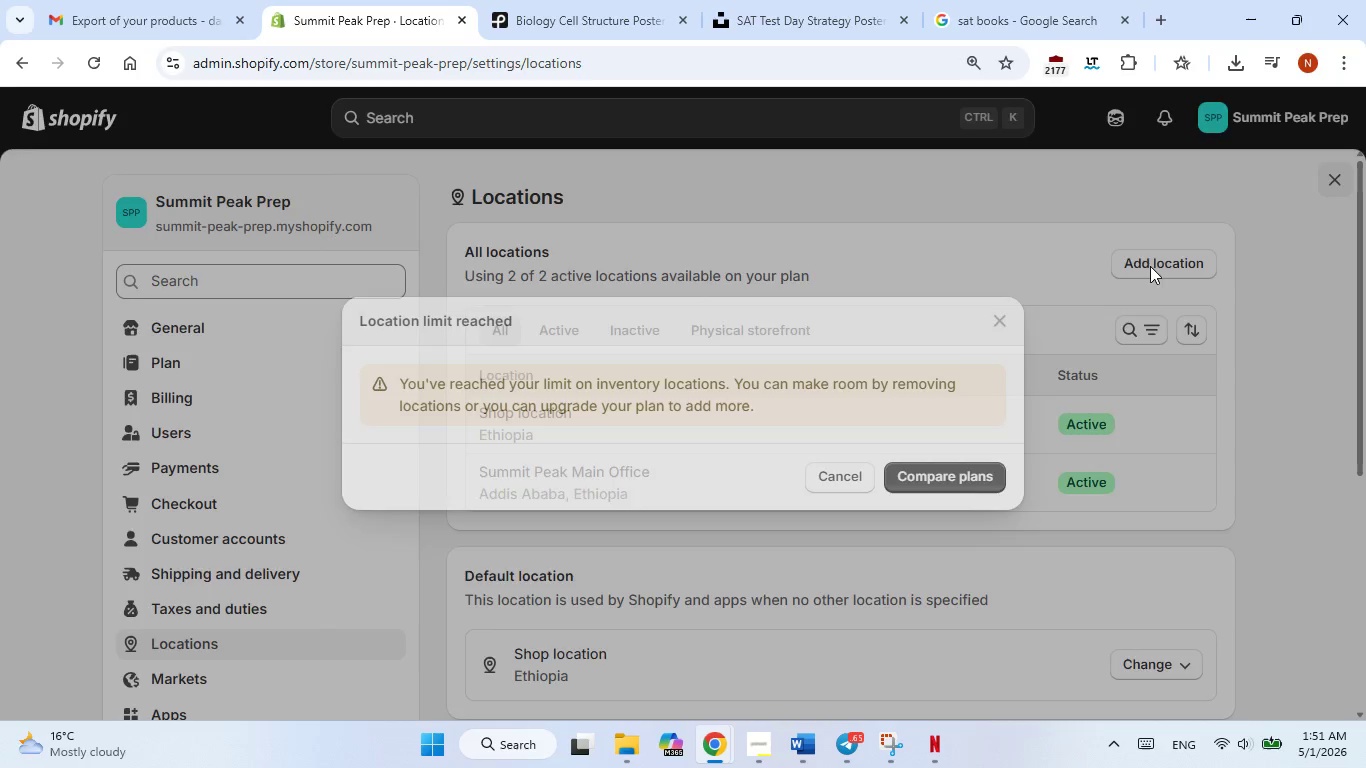 
left_click([1150, 266])
 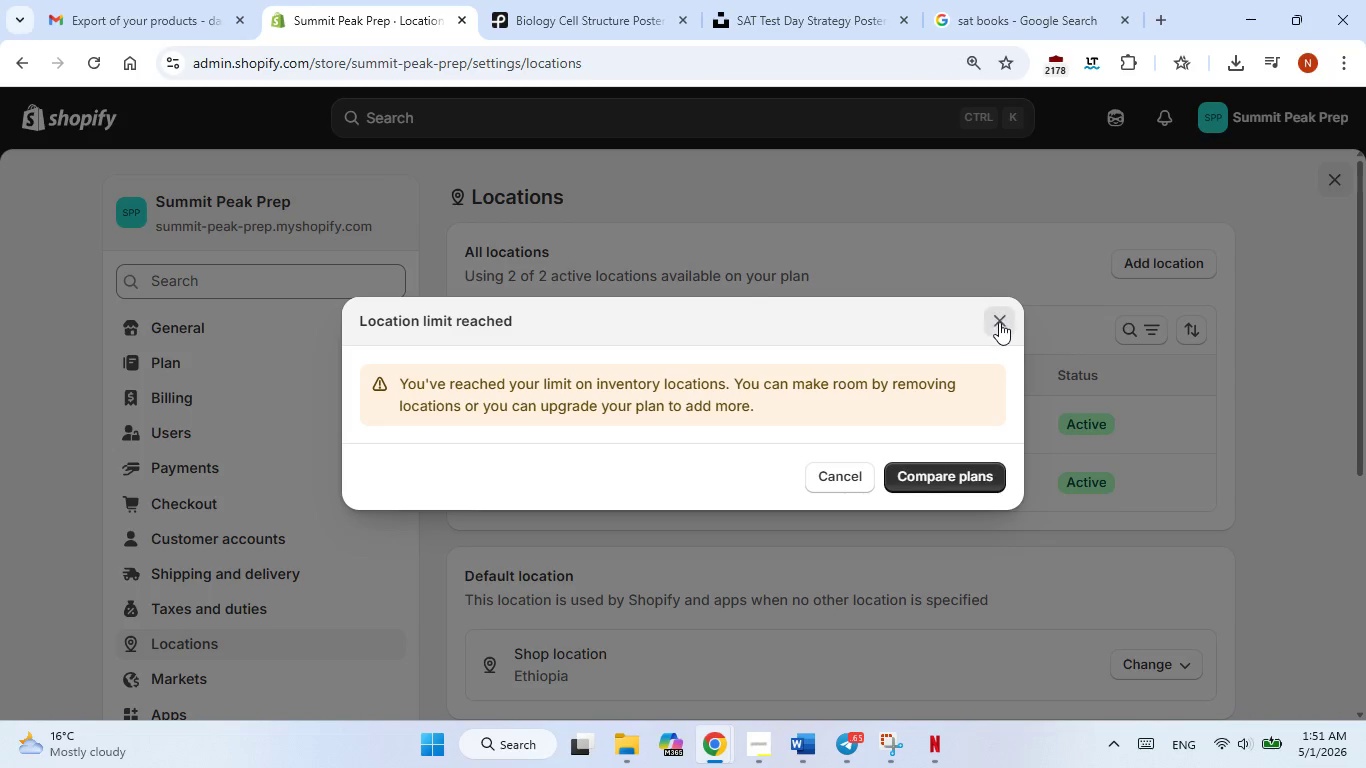 
left_click([999, 322])
 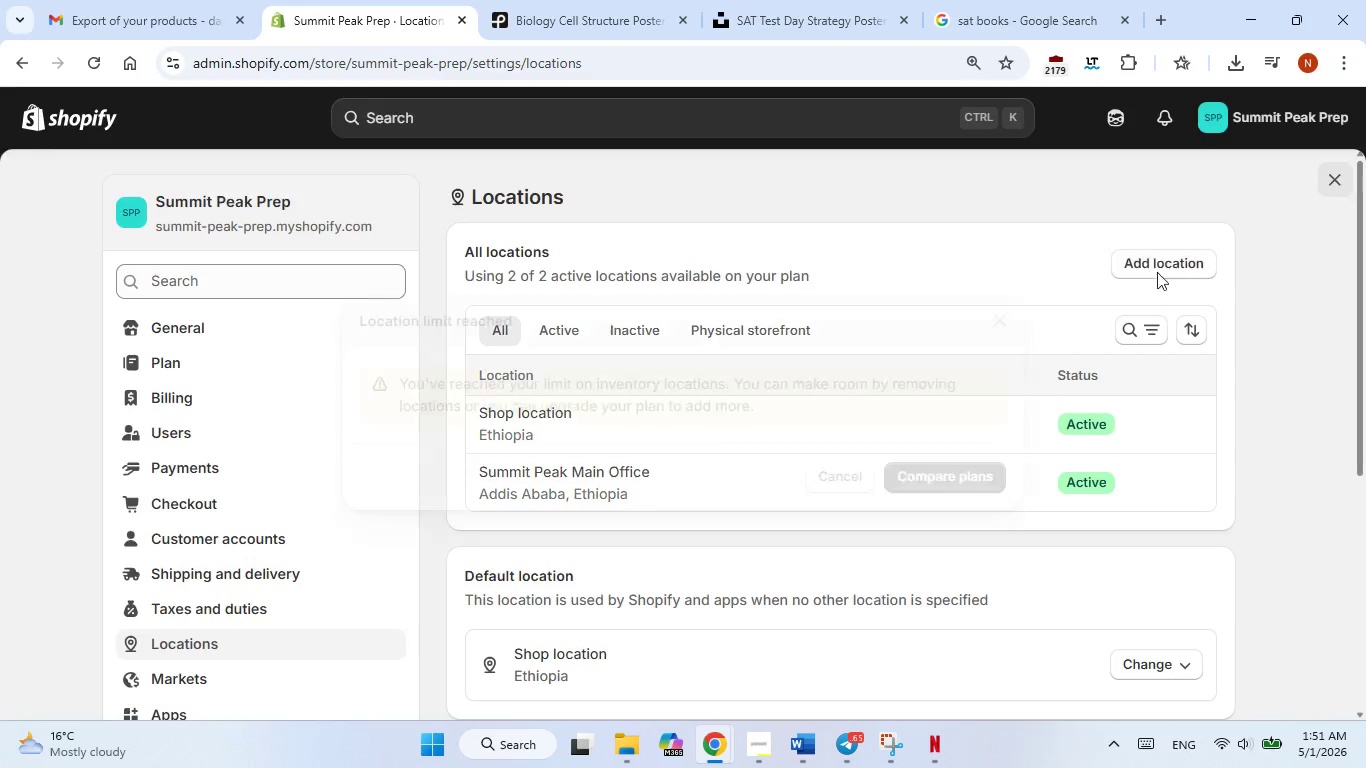 
left_click([1157, 272])
 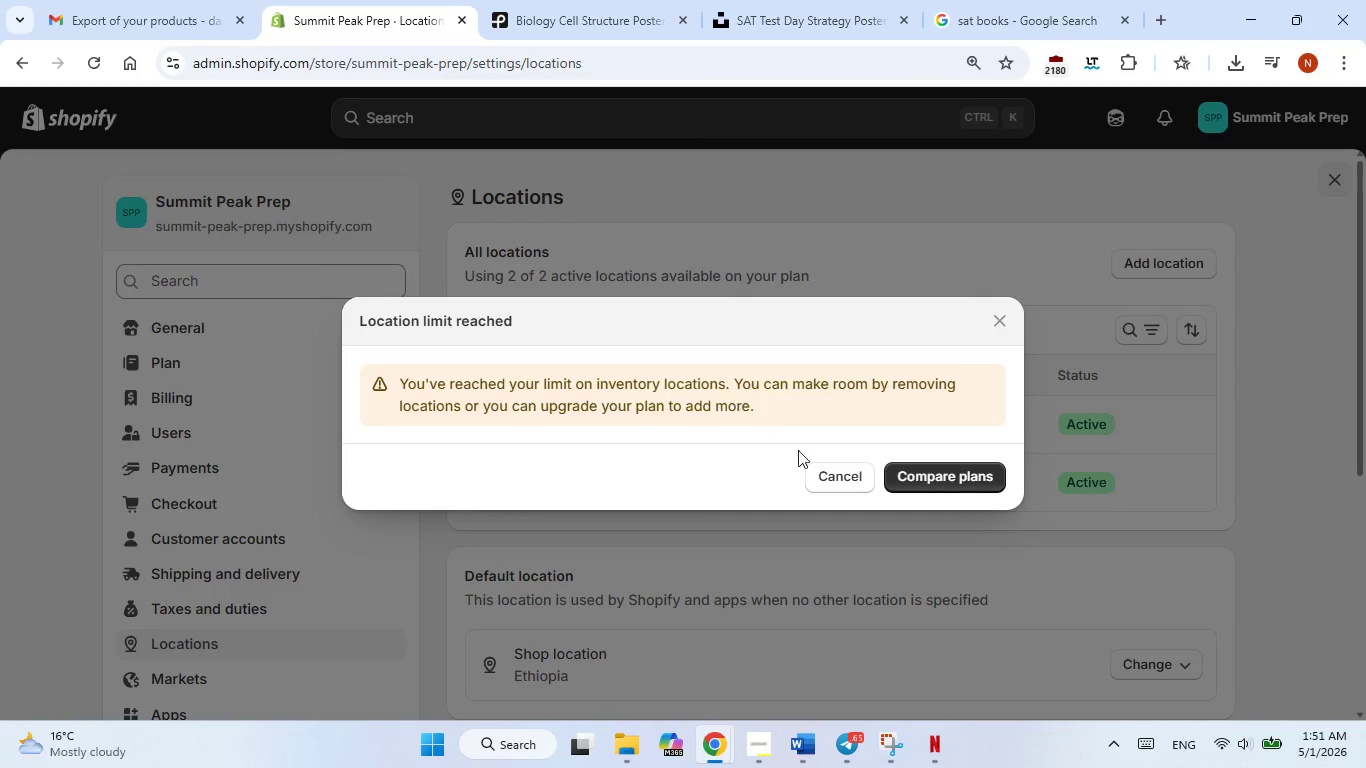 
left_click([816, 475])
 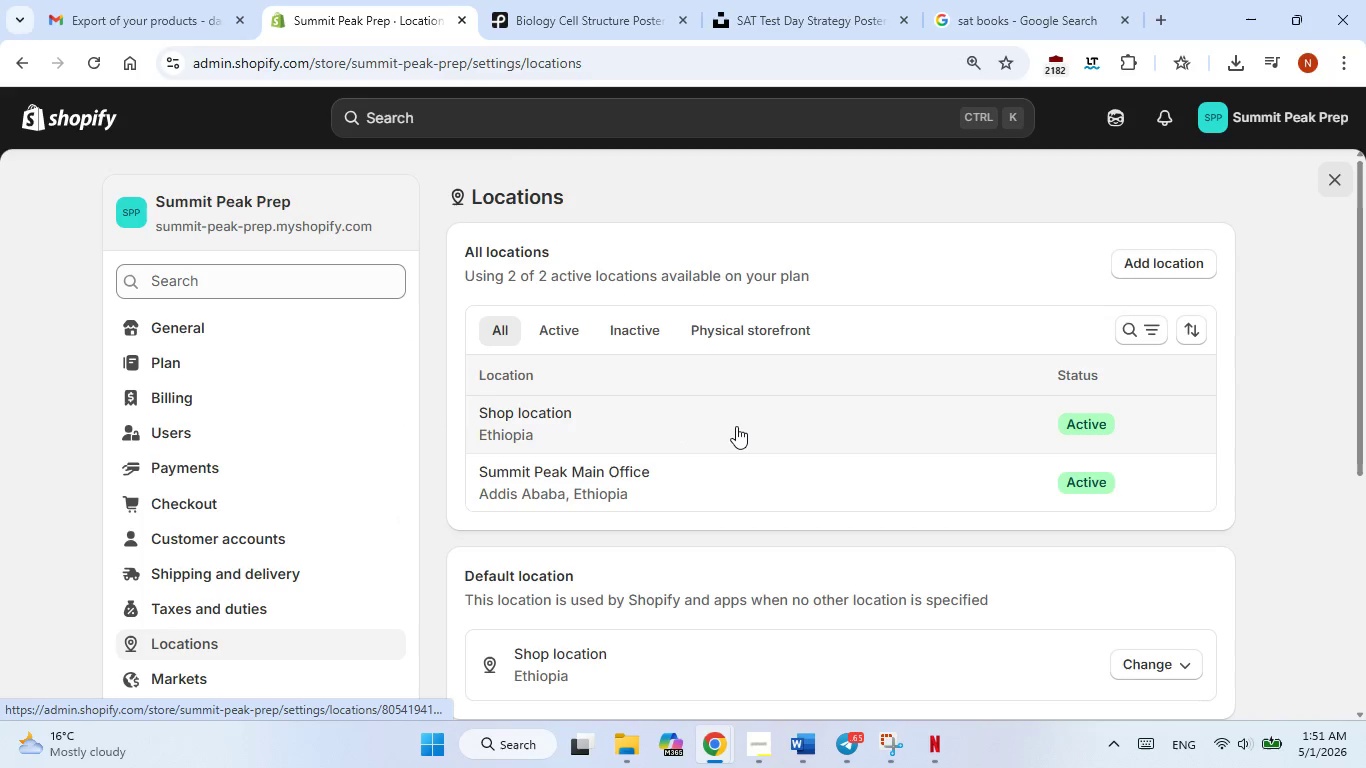 
left_click([736, 426])
 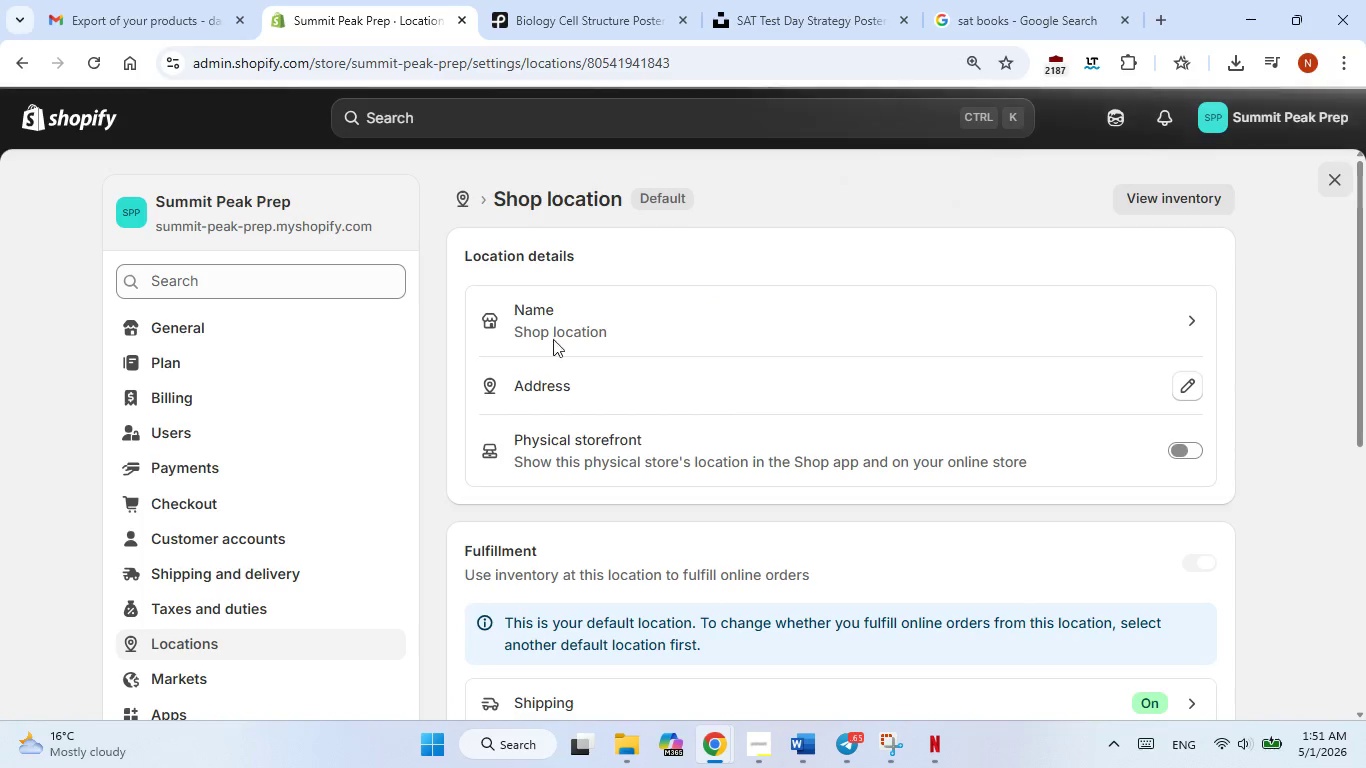 
left_click([581, 329])
 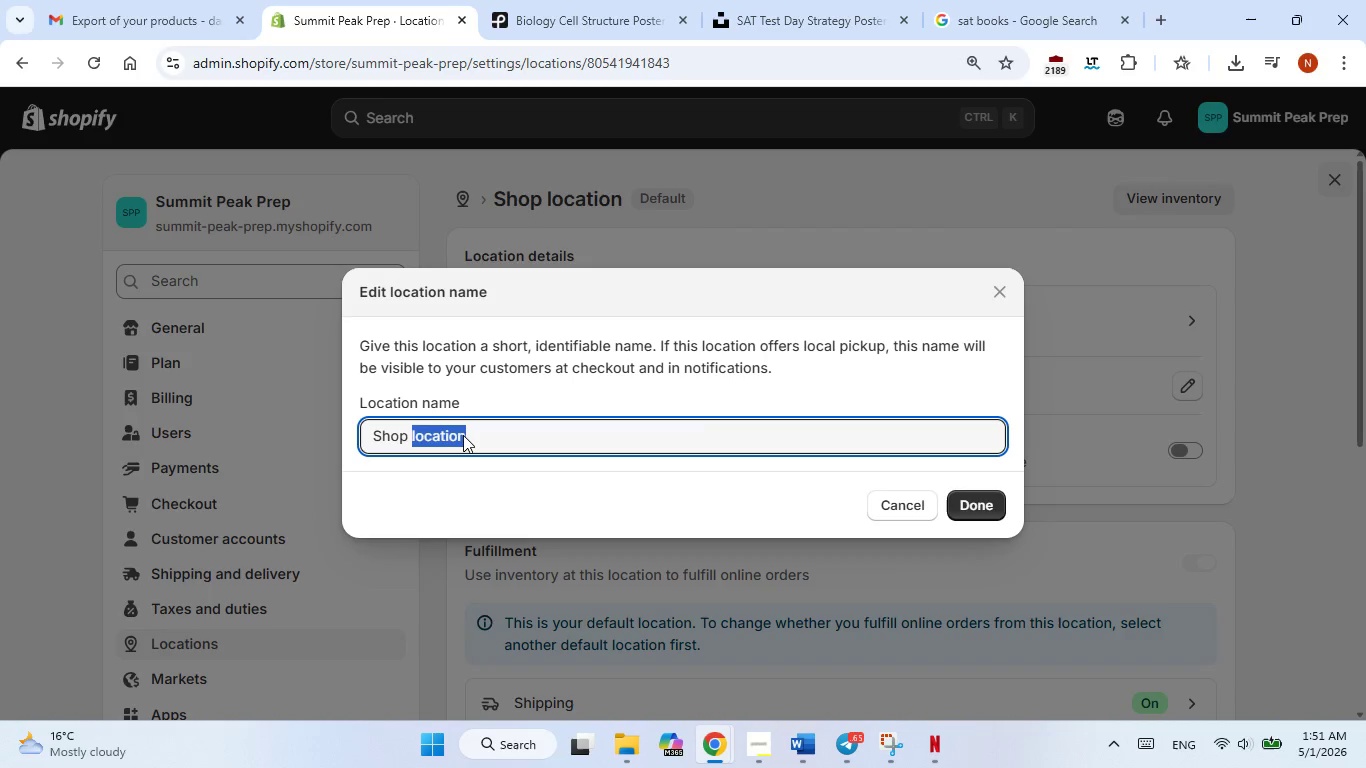 
double_click([463, 435])
 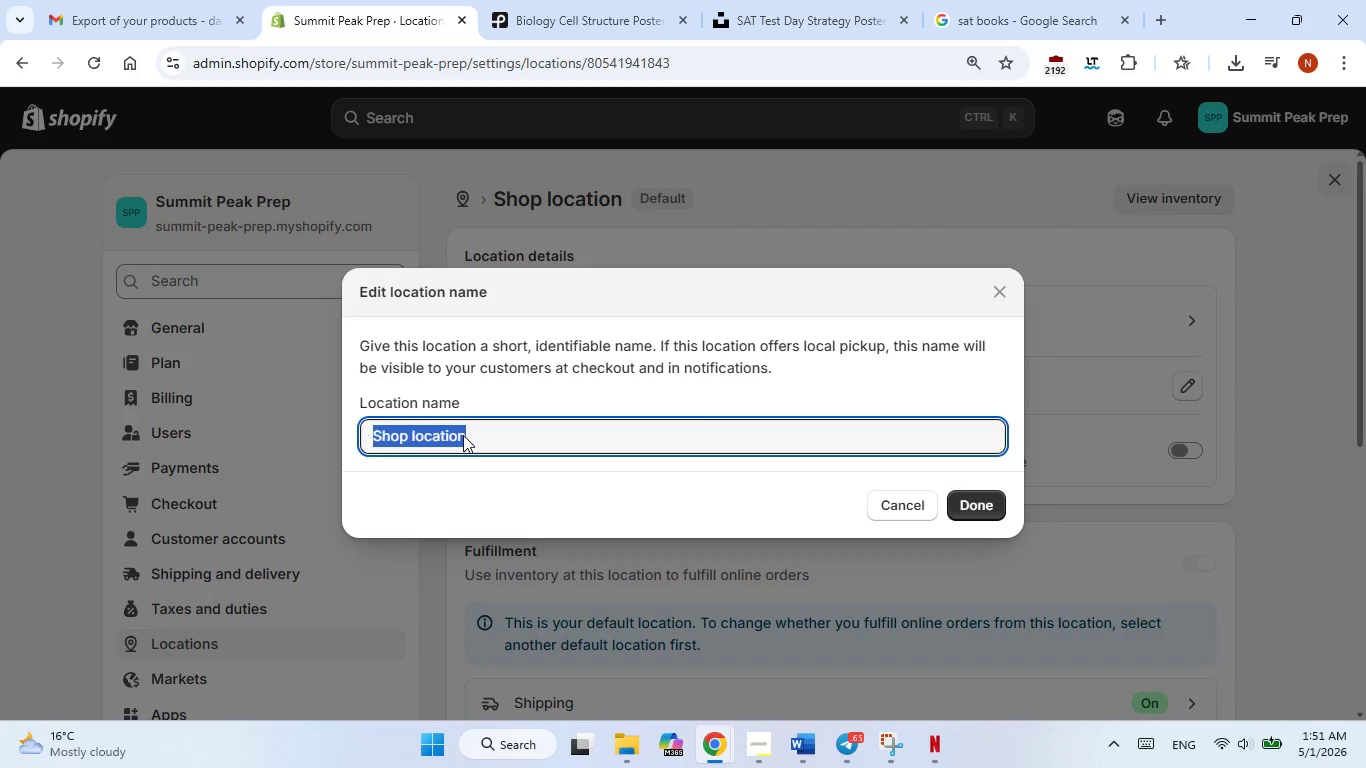 
double_click([463, 435])
 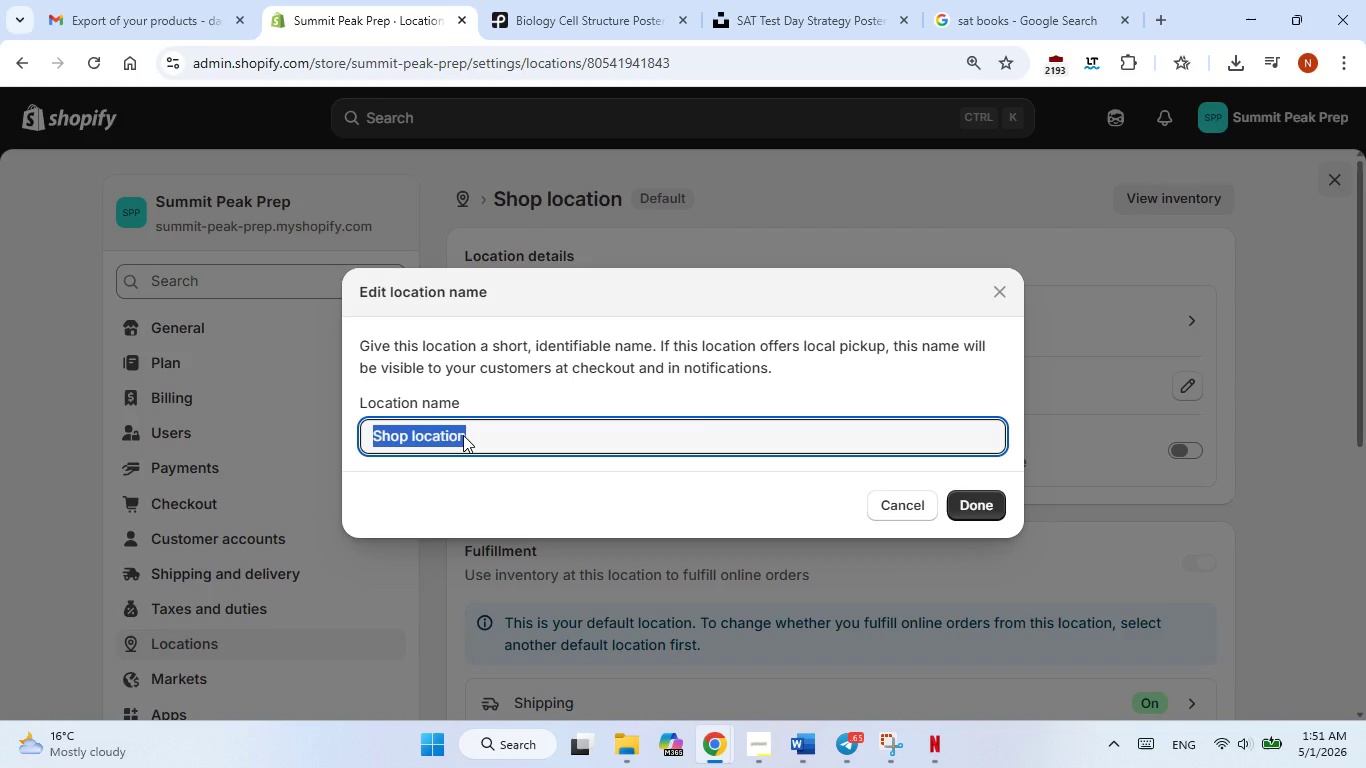 
triple_click([463, 435])
 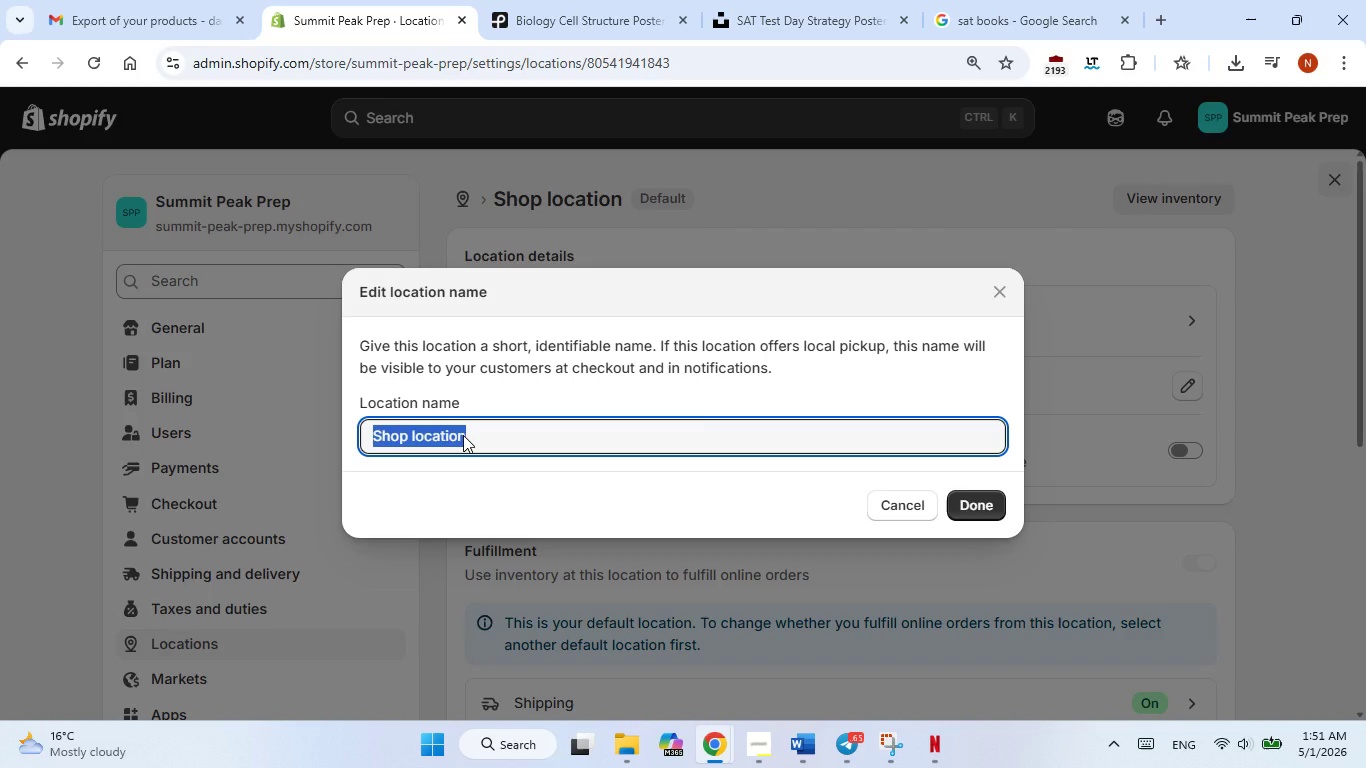 
type(The )
 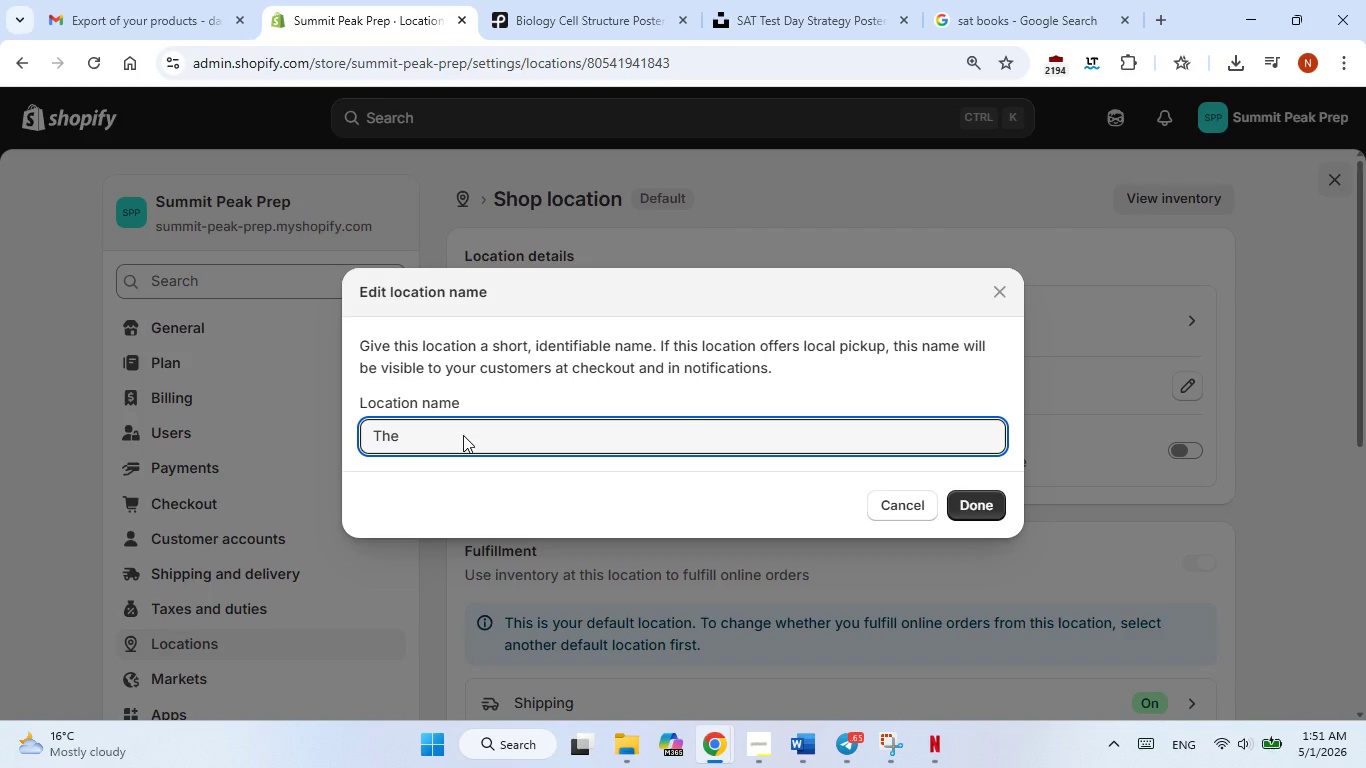 
type(Graphics Lab)
 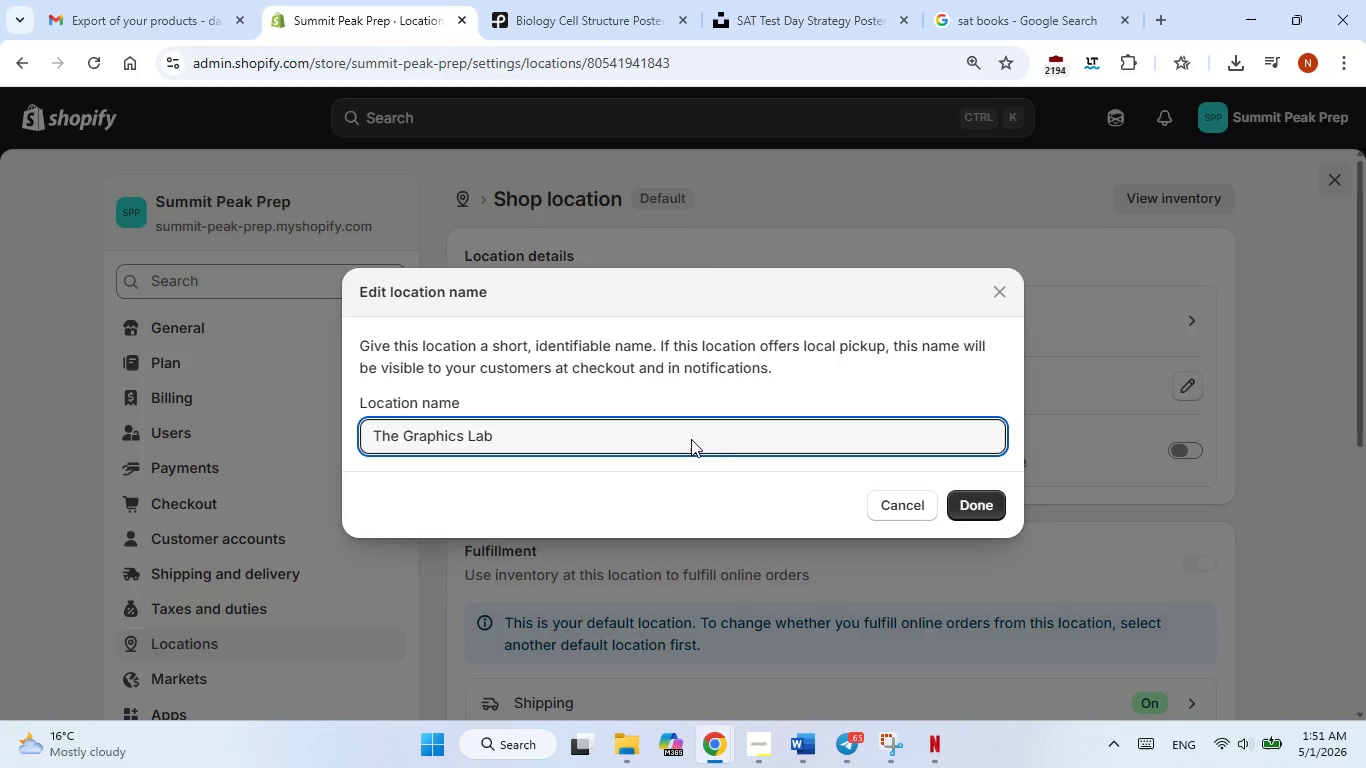 
left_click([971, 503])
 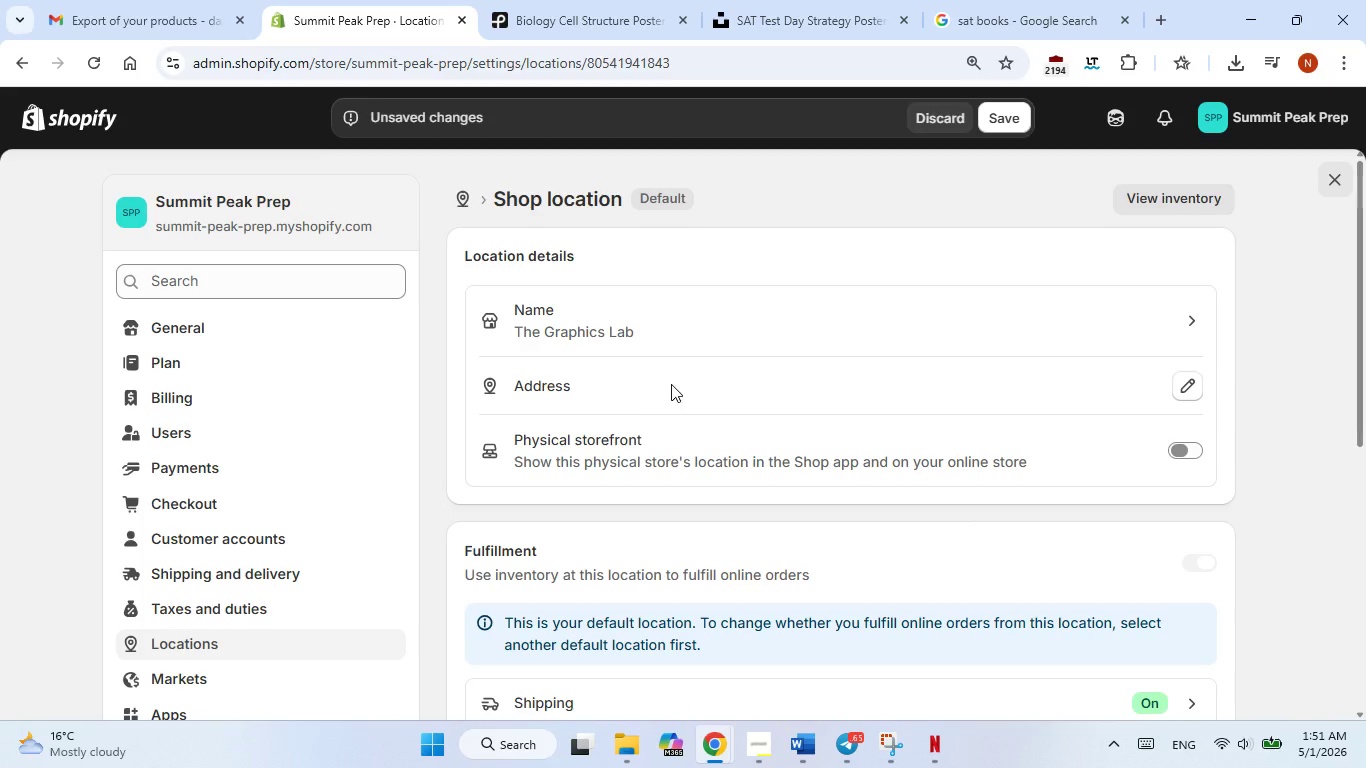 
left_click([659, 384])
 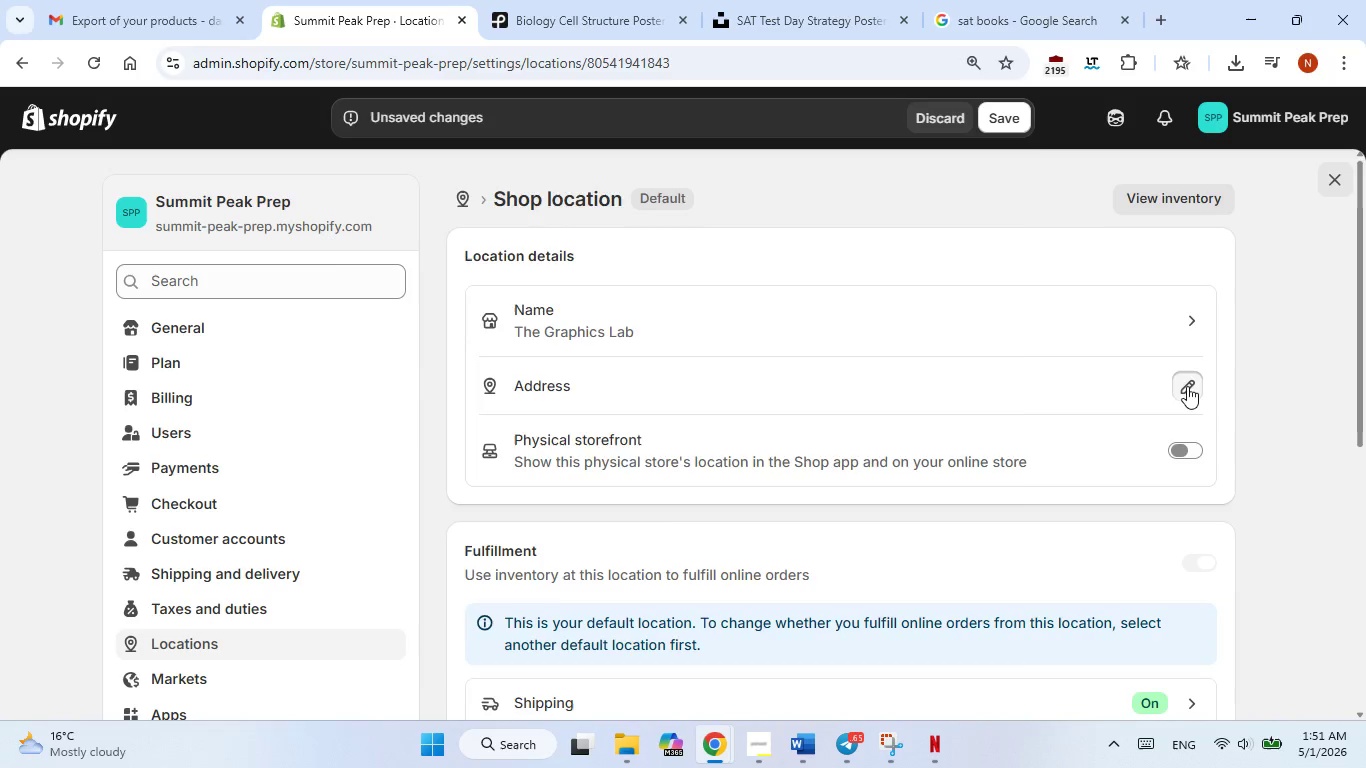 
double_click([1187, 386])
 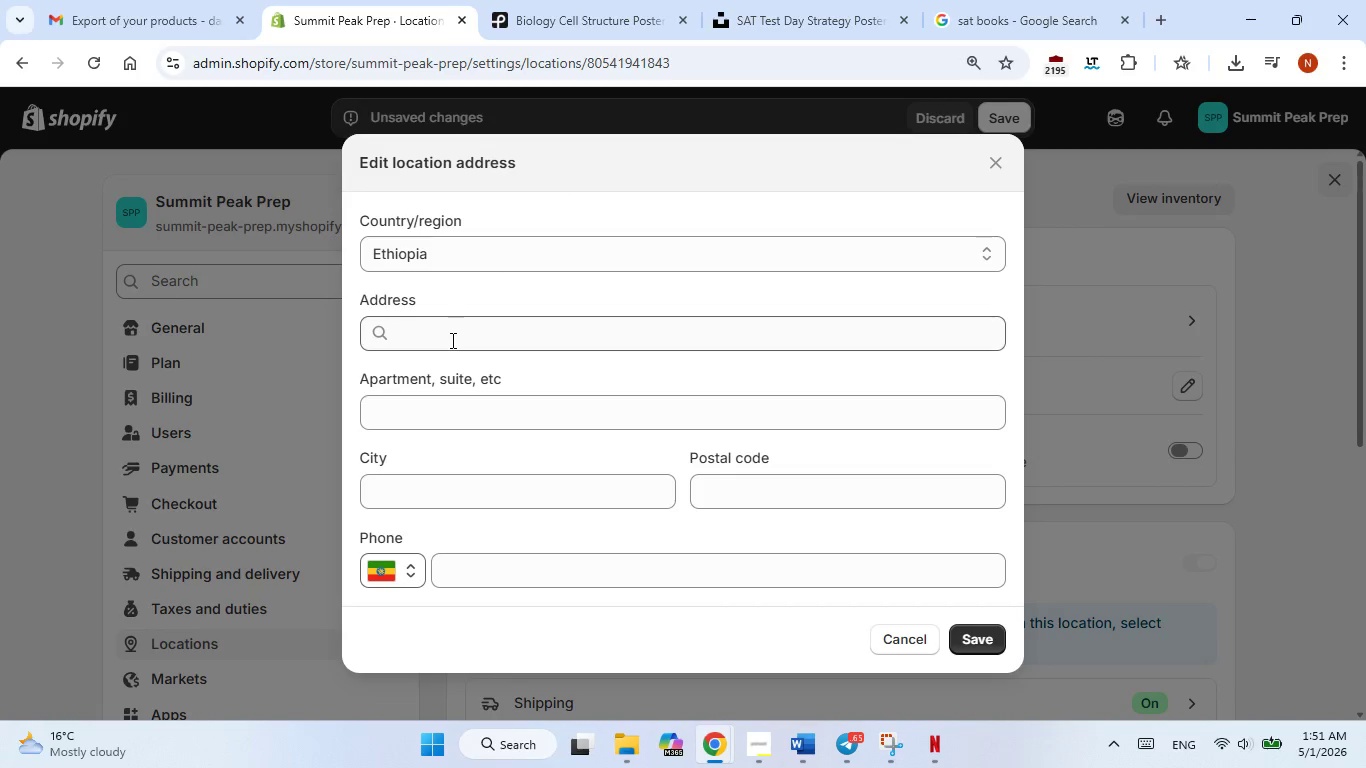 
left_click([451, 339])
 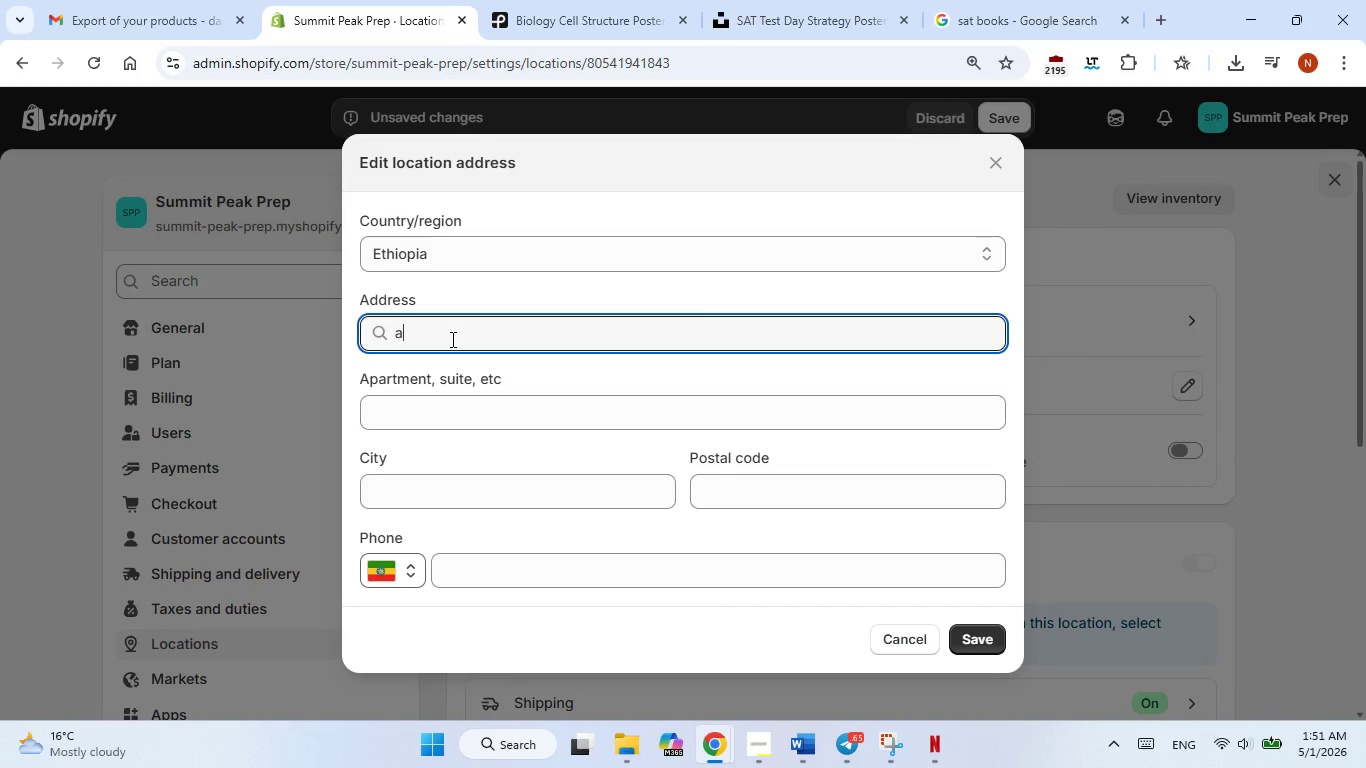 
type(add)
 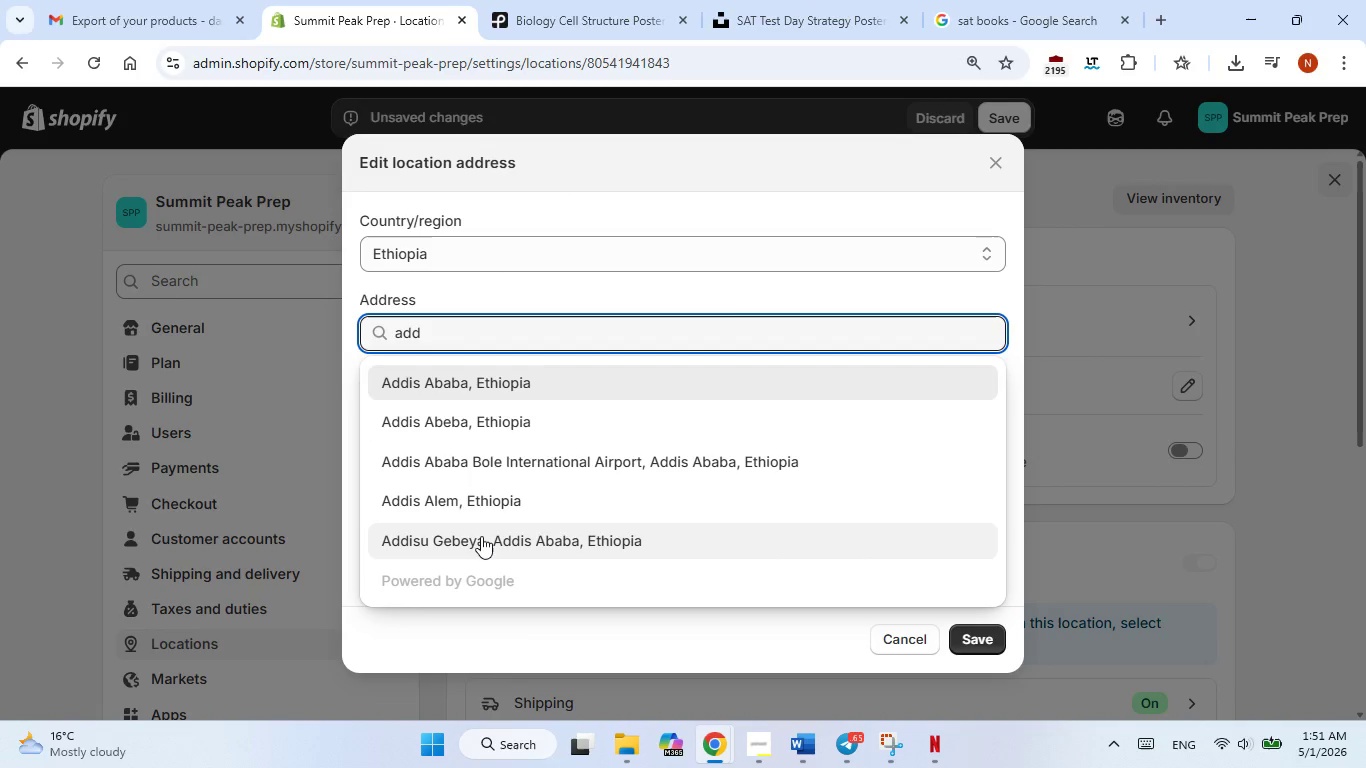 
left_click([481, 536])
 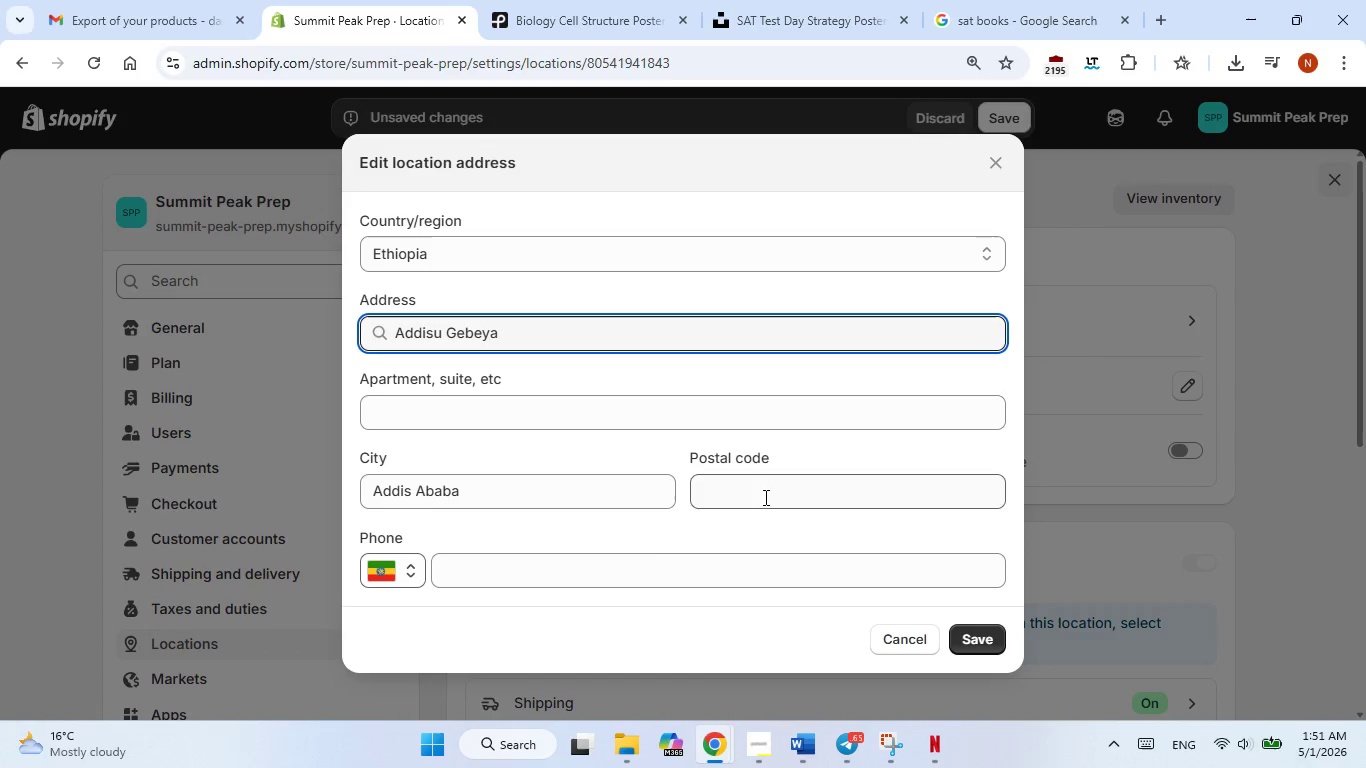 
left_click([611, 570])
 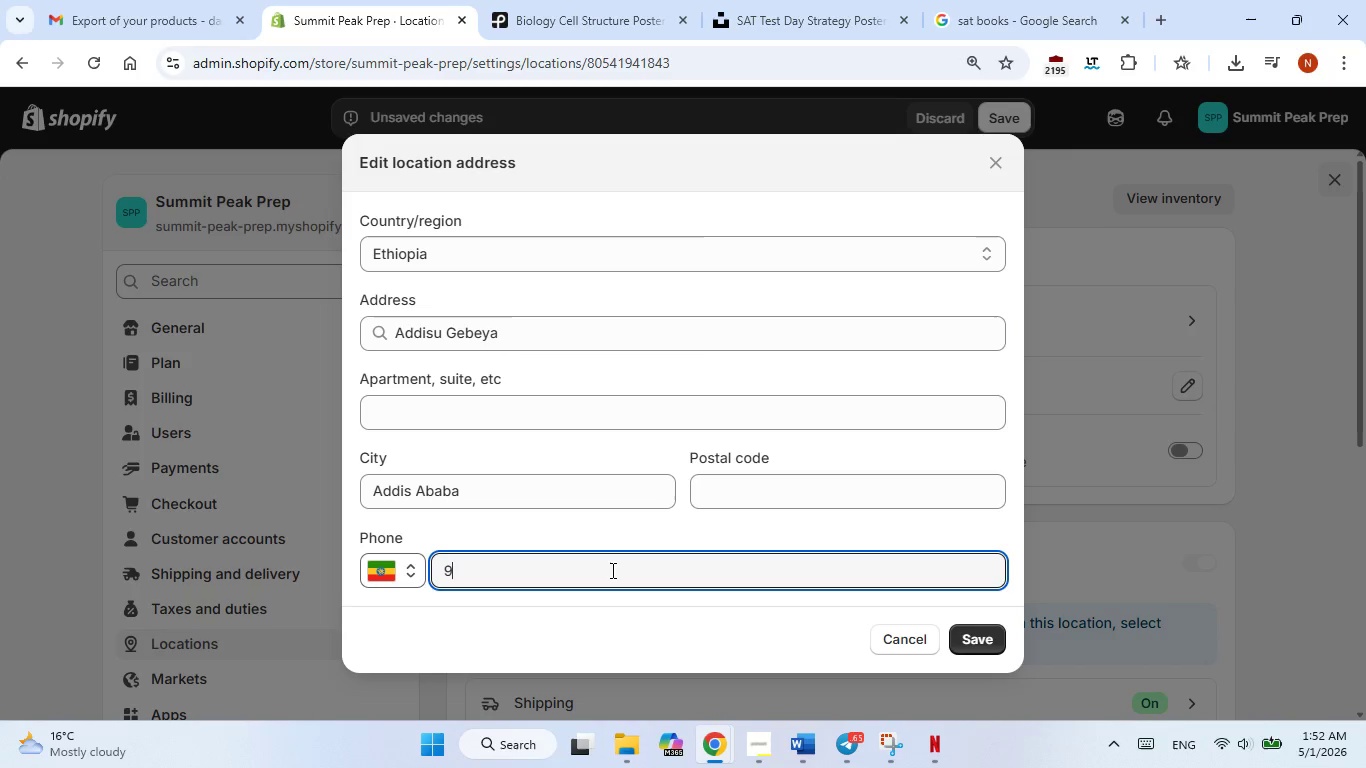 
key(Numpad9)
 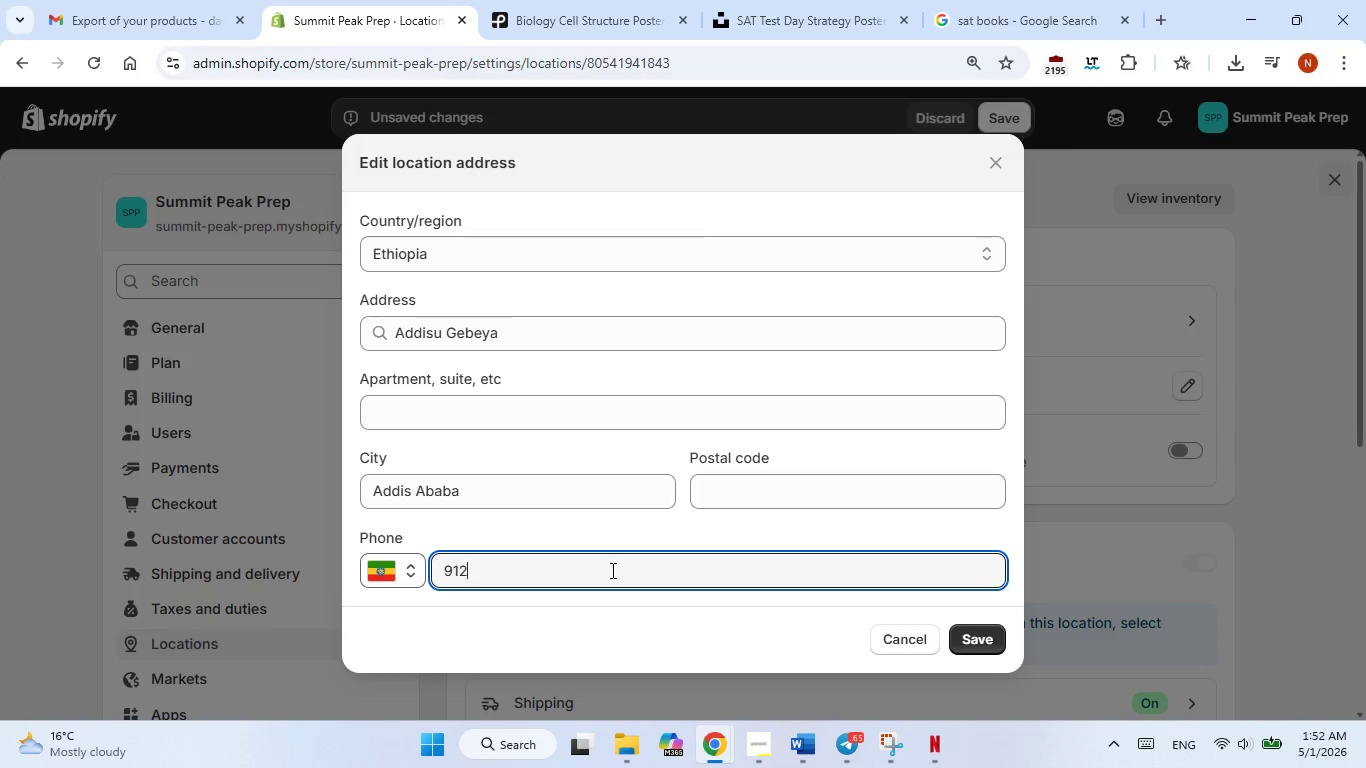 
key(Numpad1)
 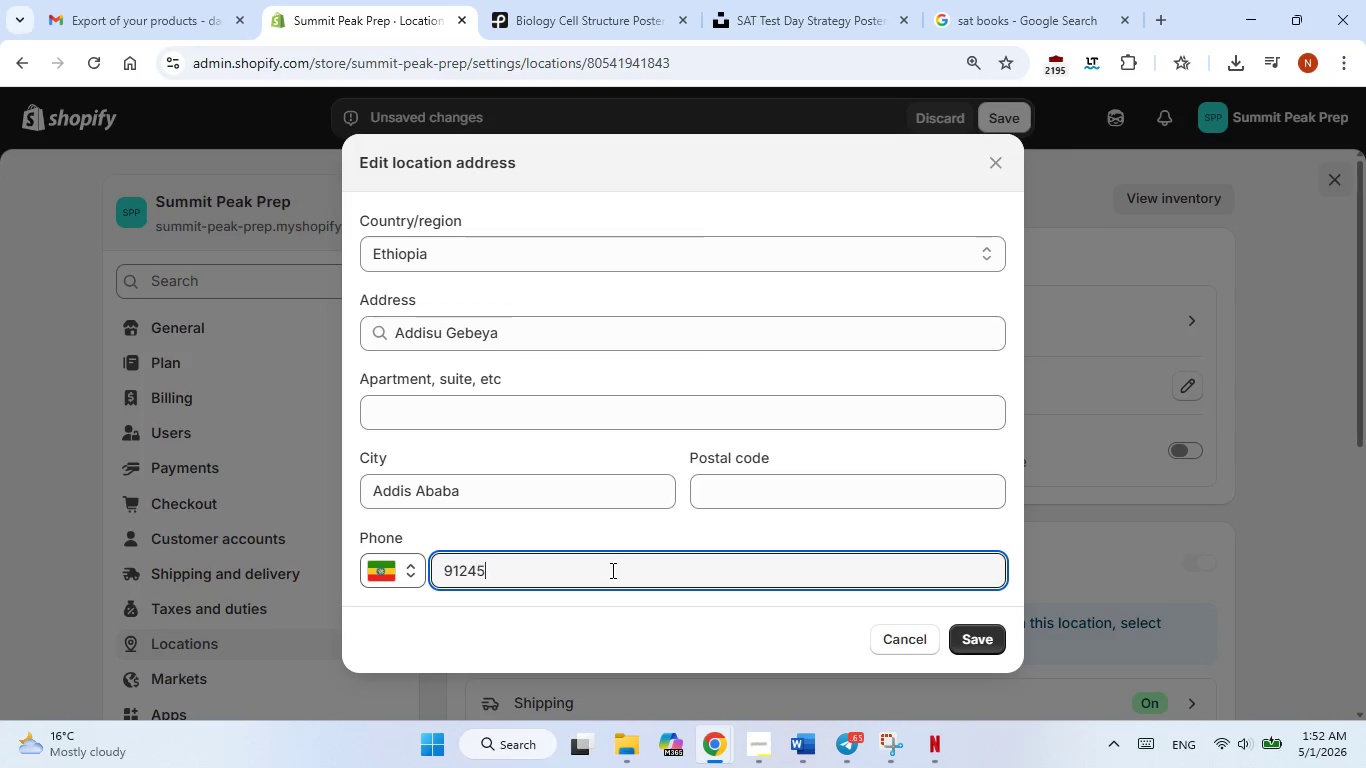 
key(Numpad2)
 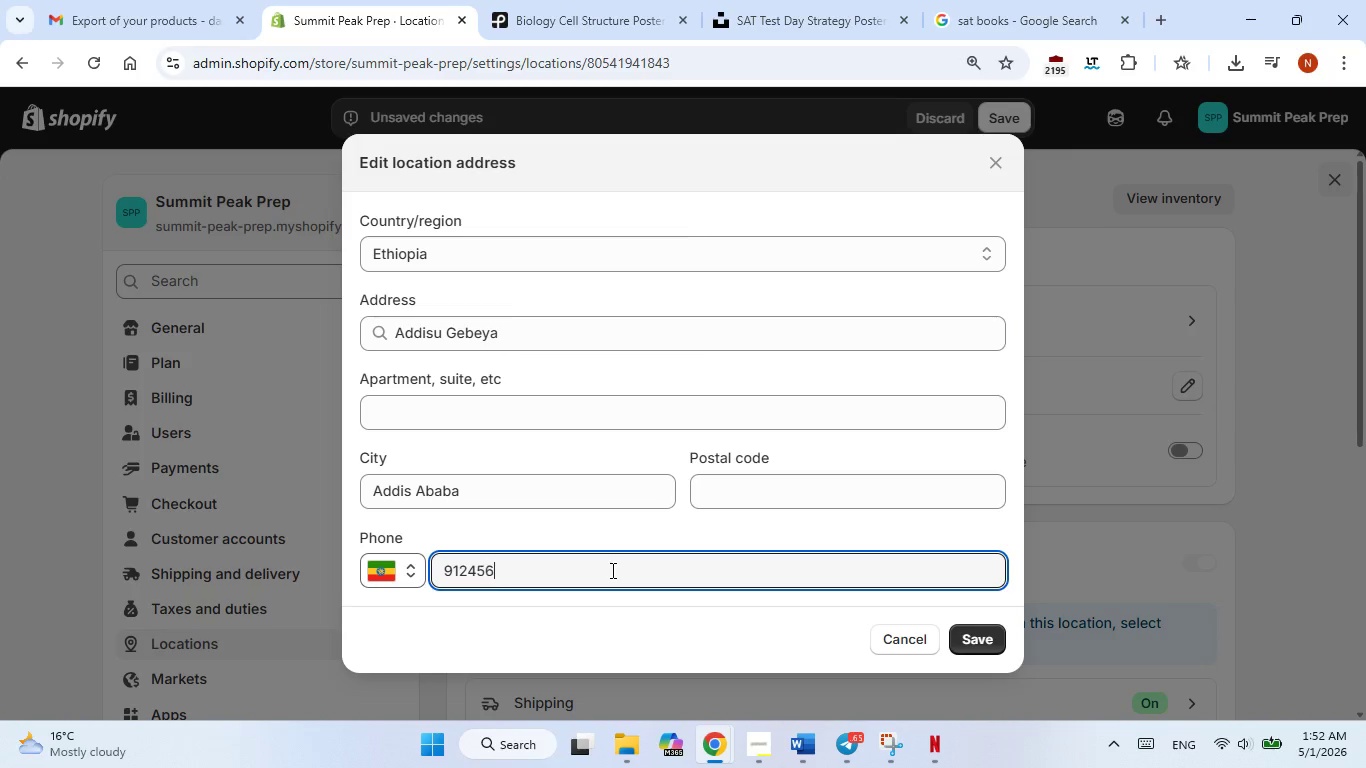 
key(Numpad4)
 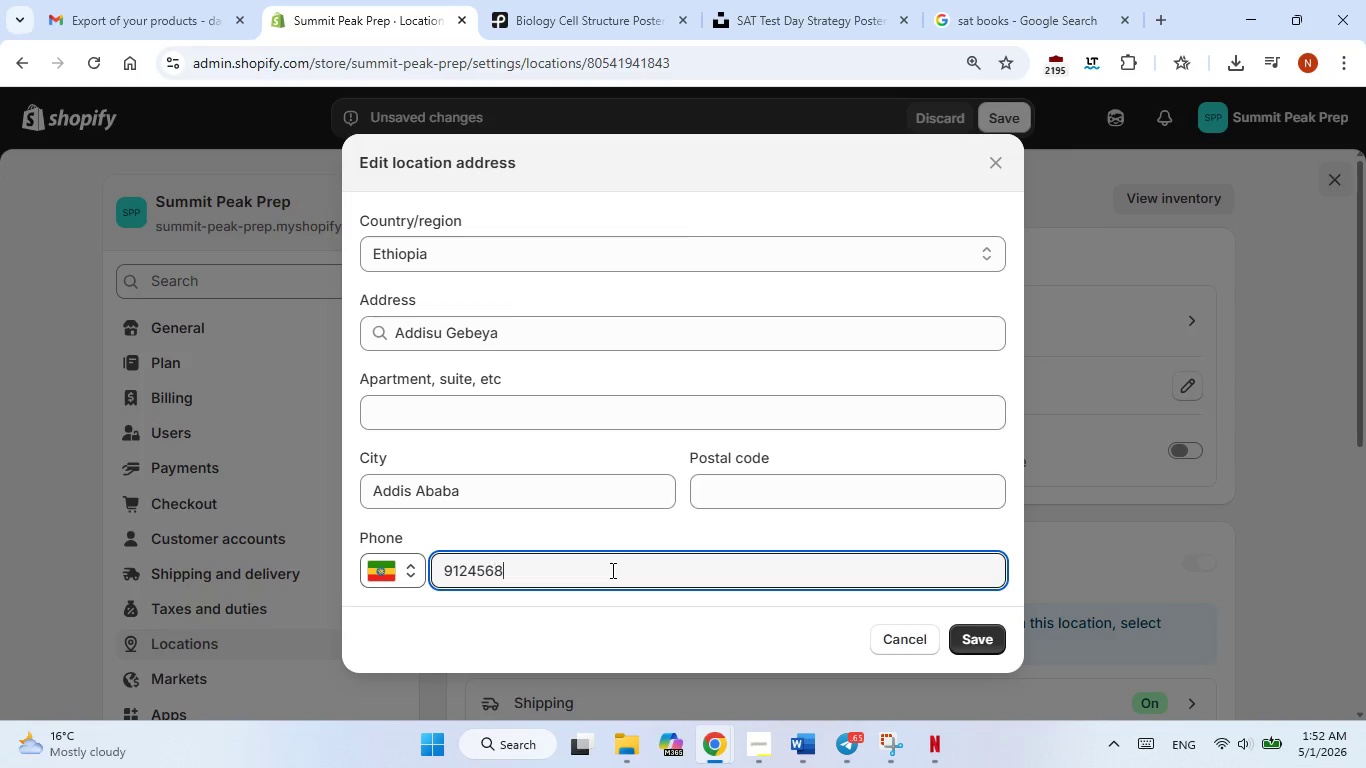 
key(Numpad5)
 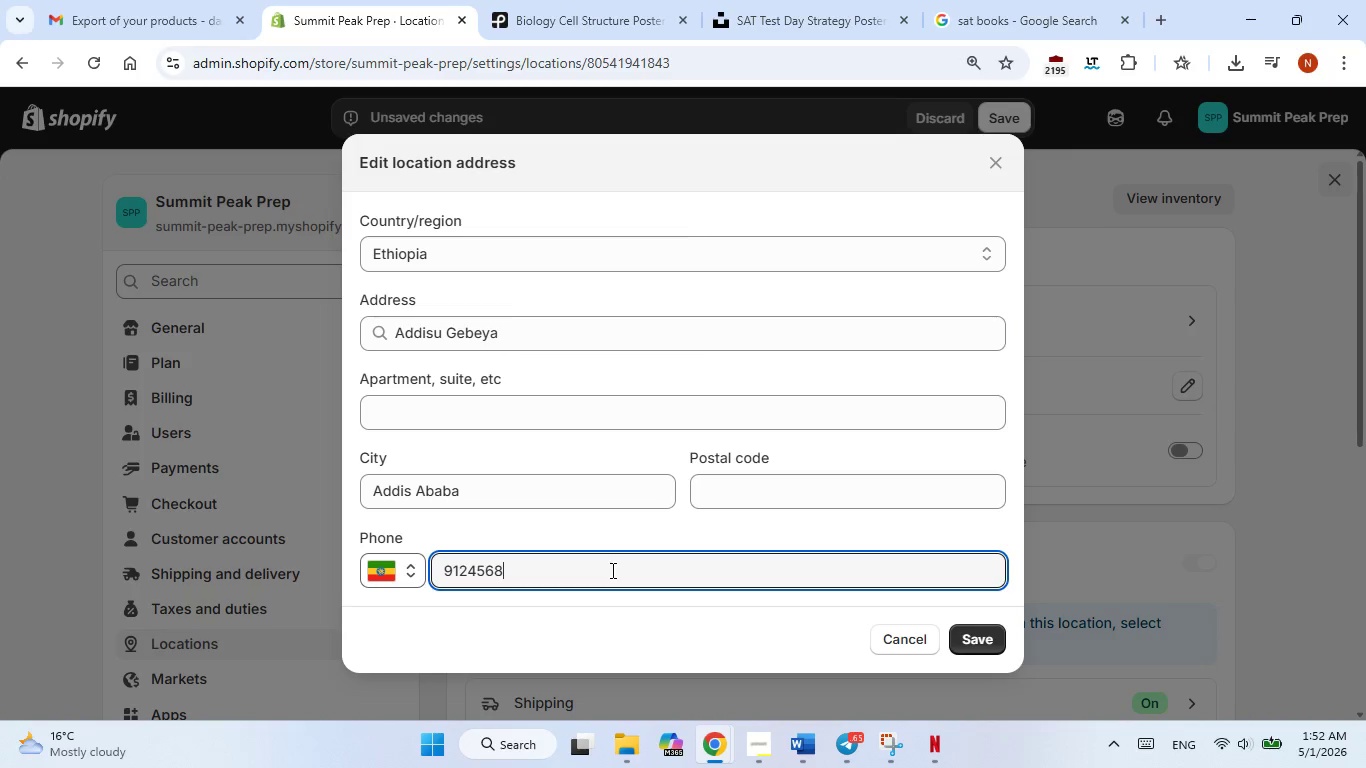 
key(Numpad6)
 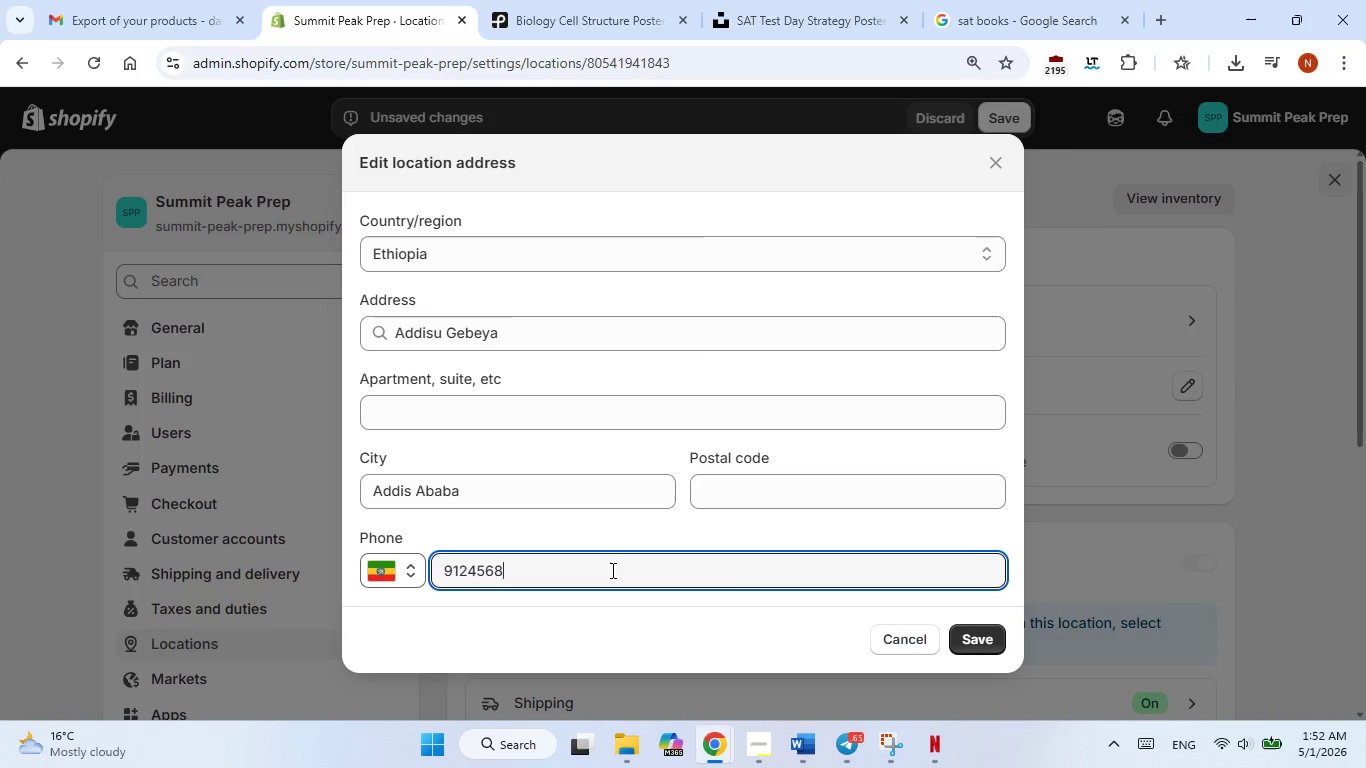 
key(Numpad8)
 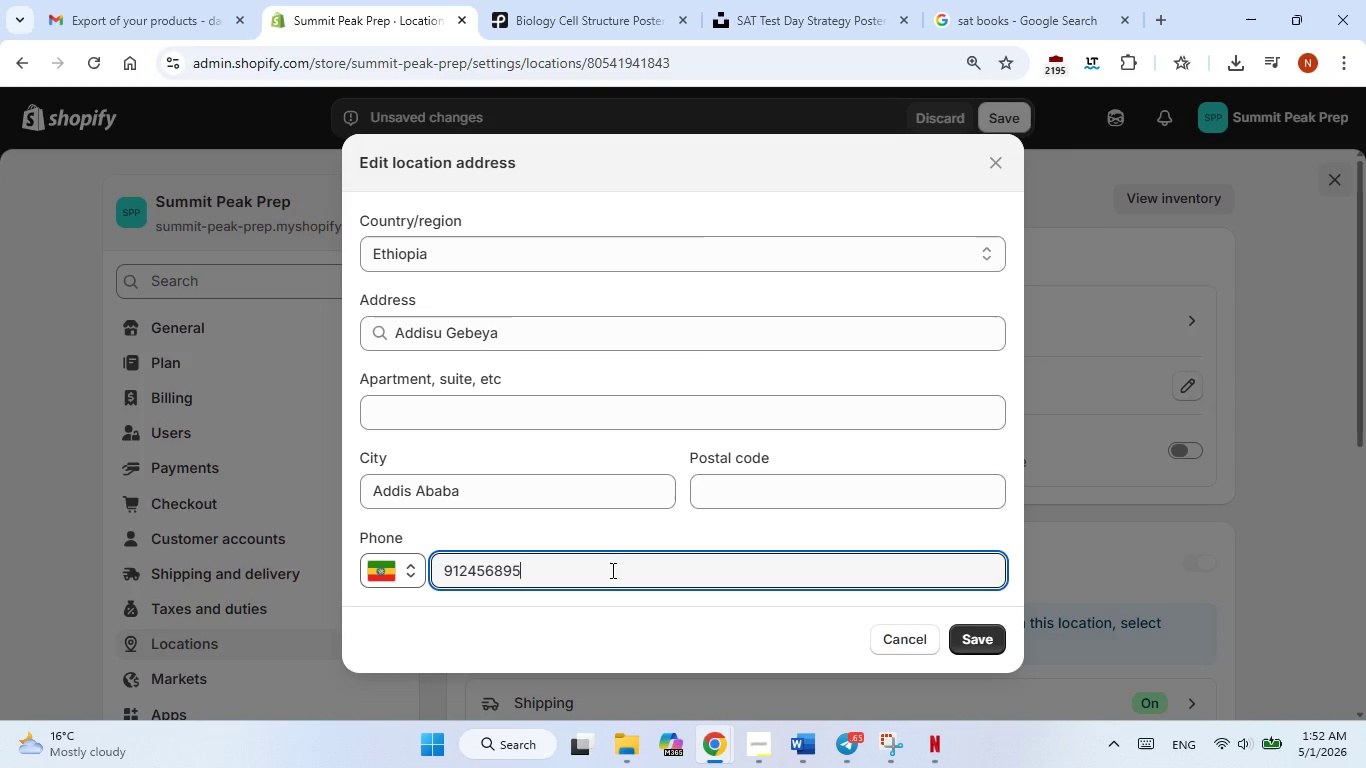 
key(Numpad9)
 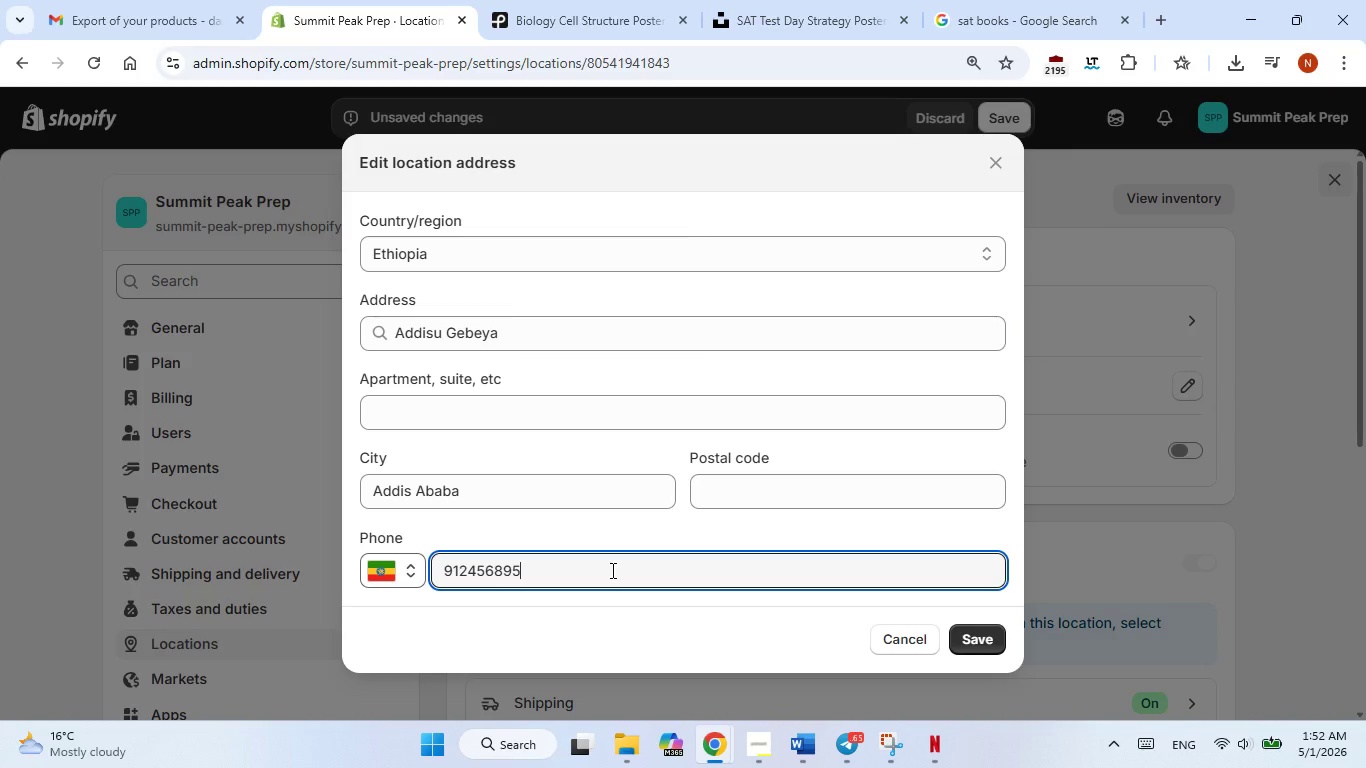 
key(Numpad5)
 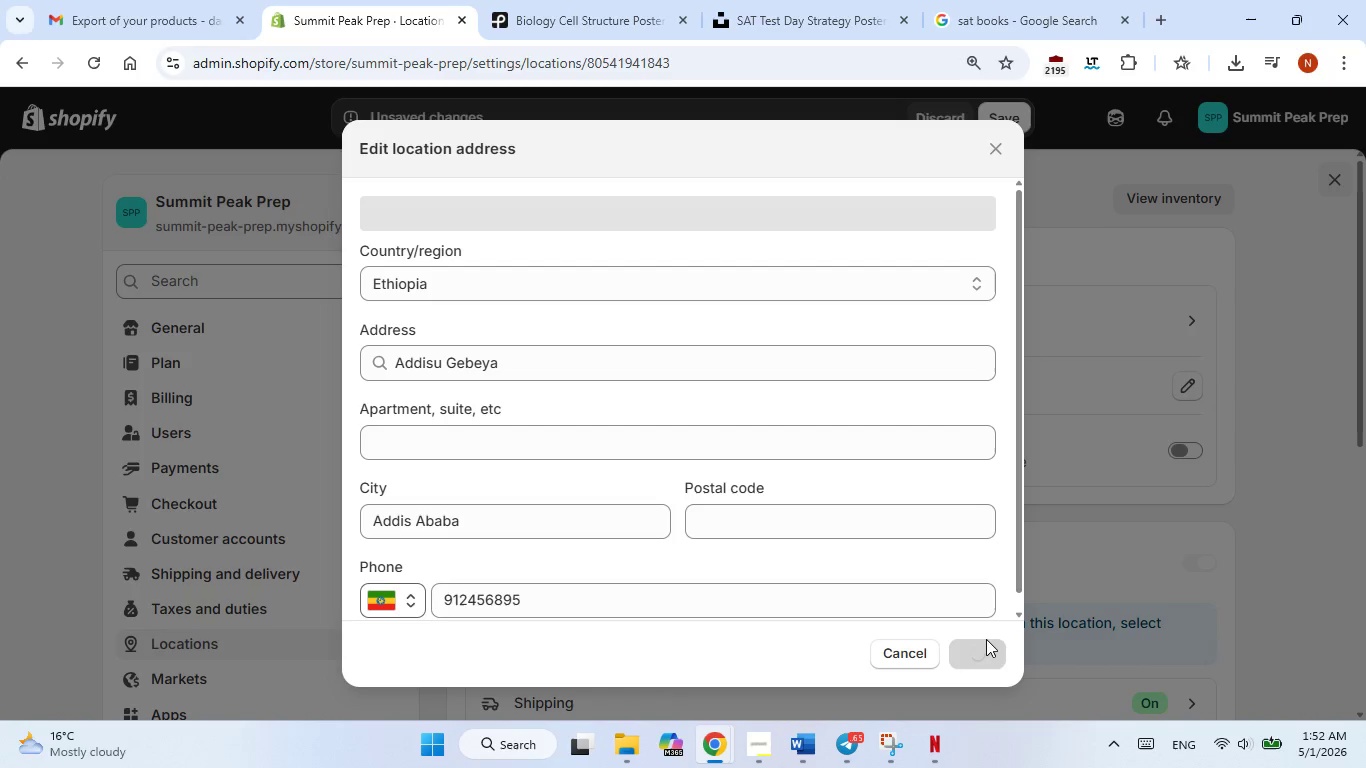 
left_click([986, 639])
 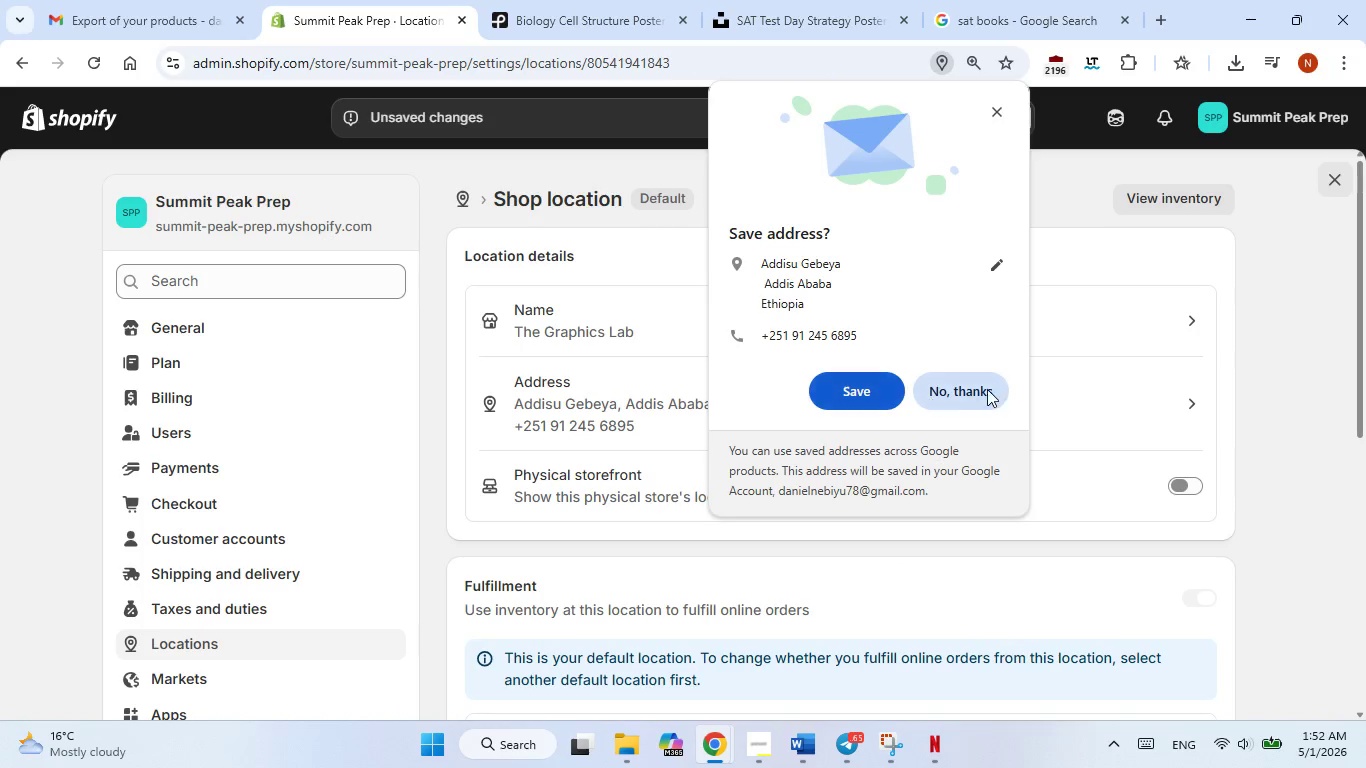 
left_click([988, 389])
 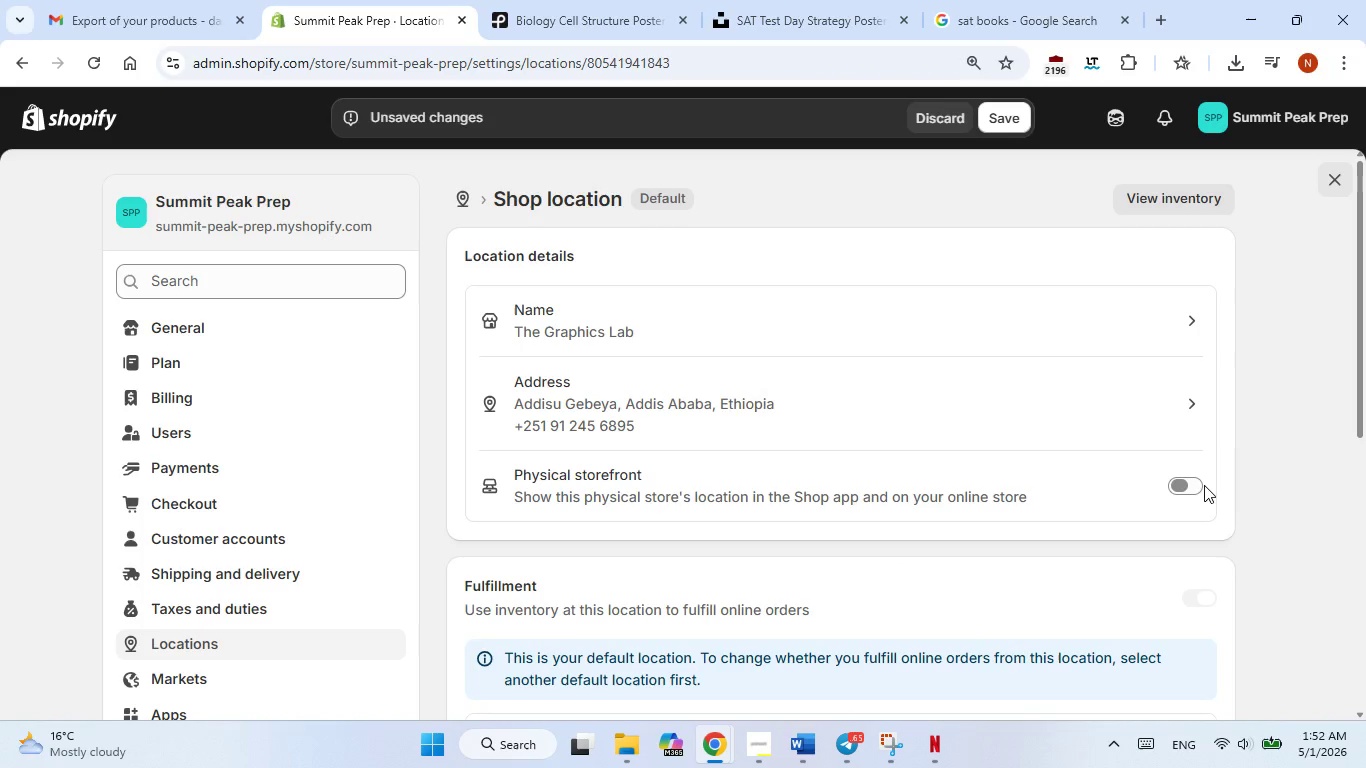 
left_click([1191, 488])
 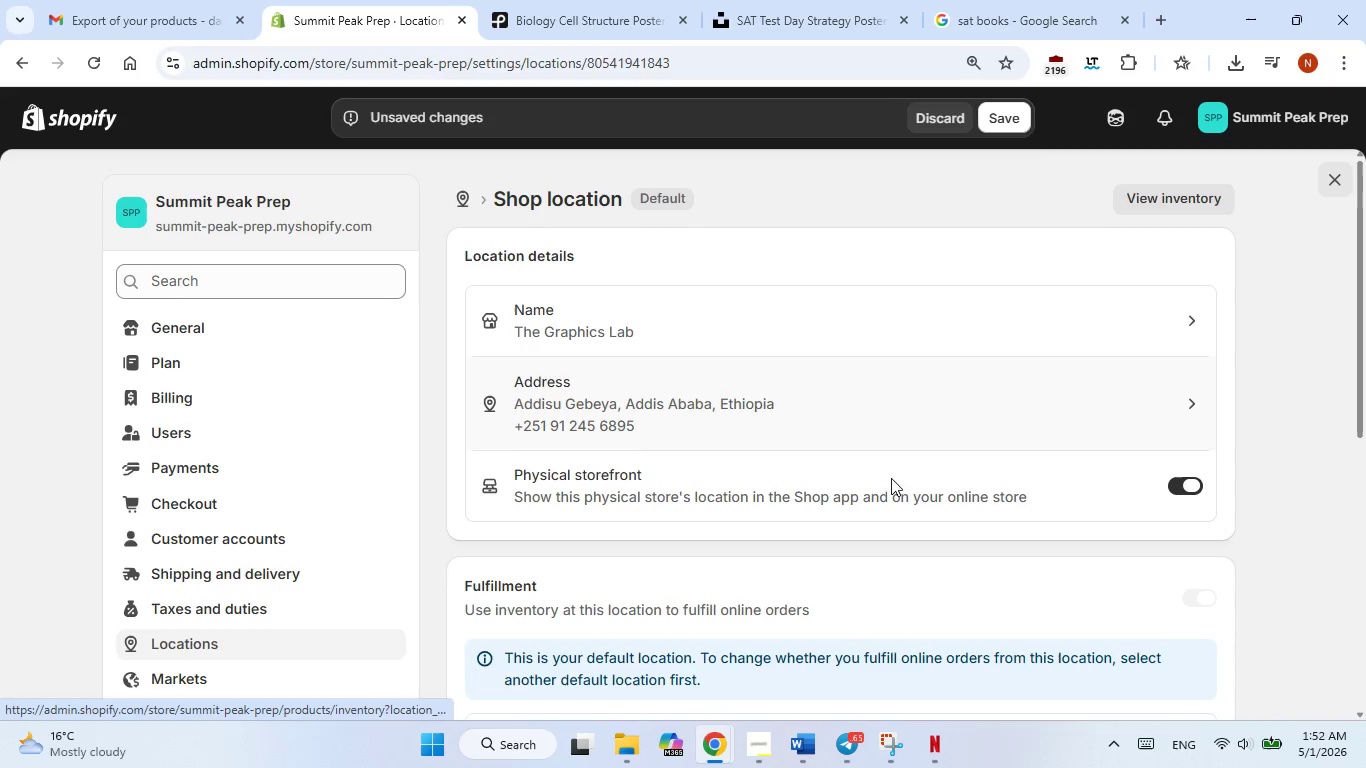 
scroll: coordinate [884, 496], scroll_direction: down, amount: 2.0
 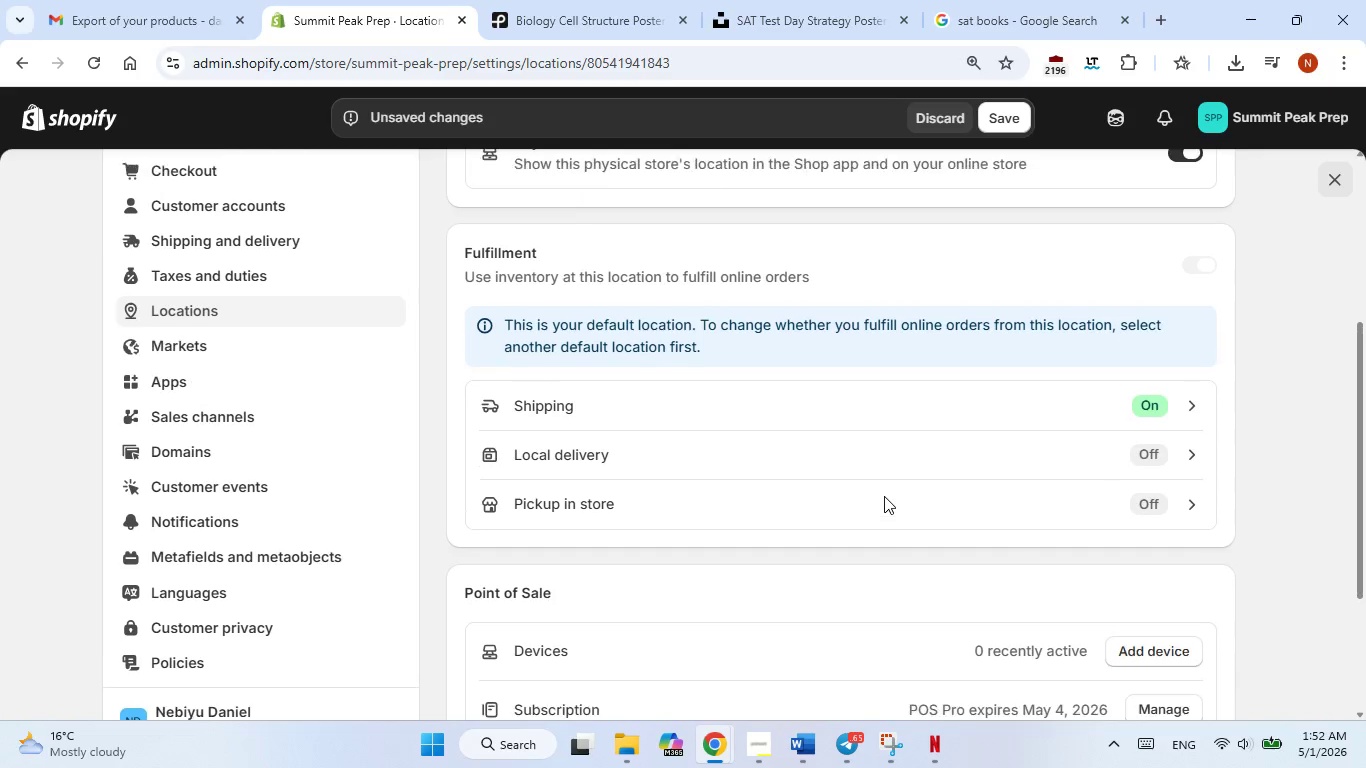 
scroll: coordinate [884, 496], scroll_direction: none, amount: 0.0
 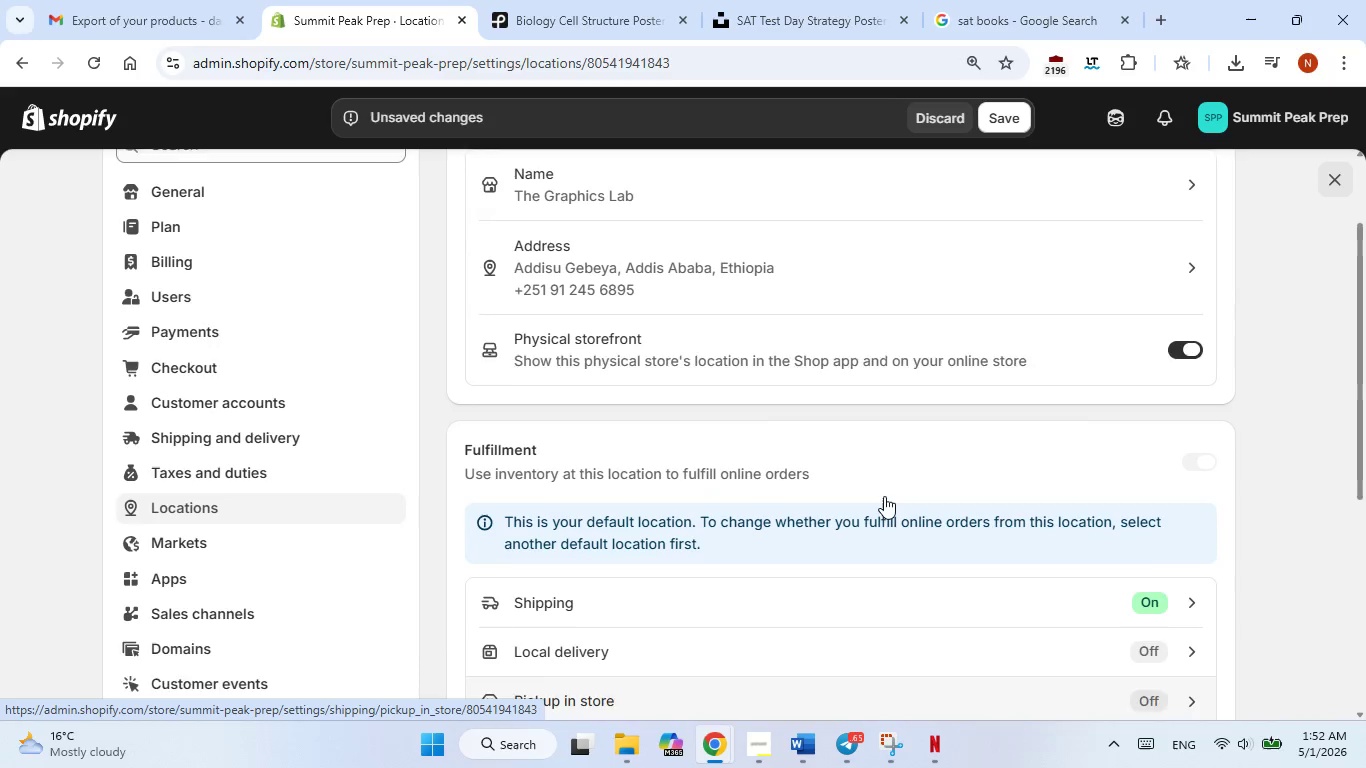 
wait(37.79)
 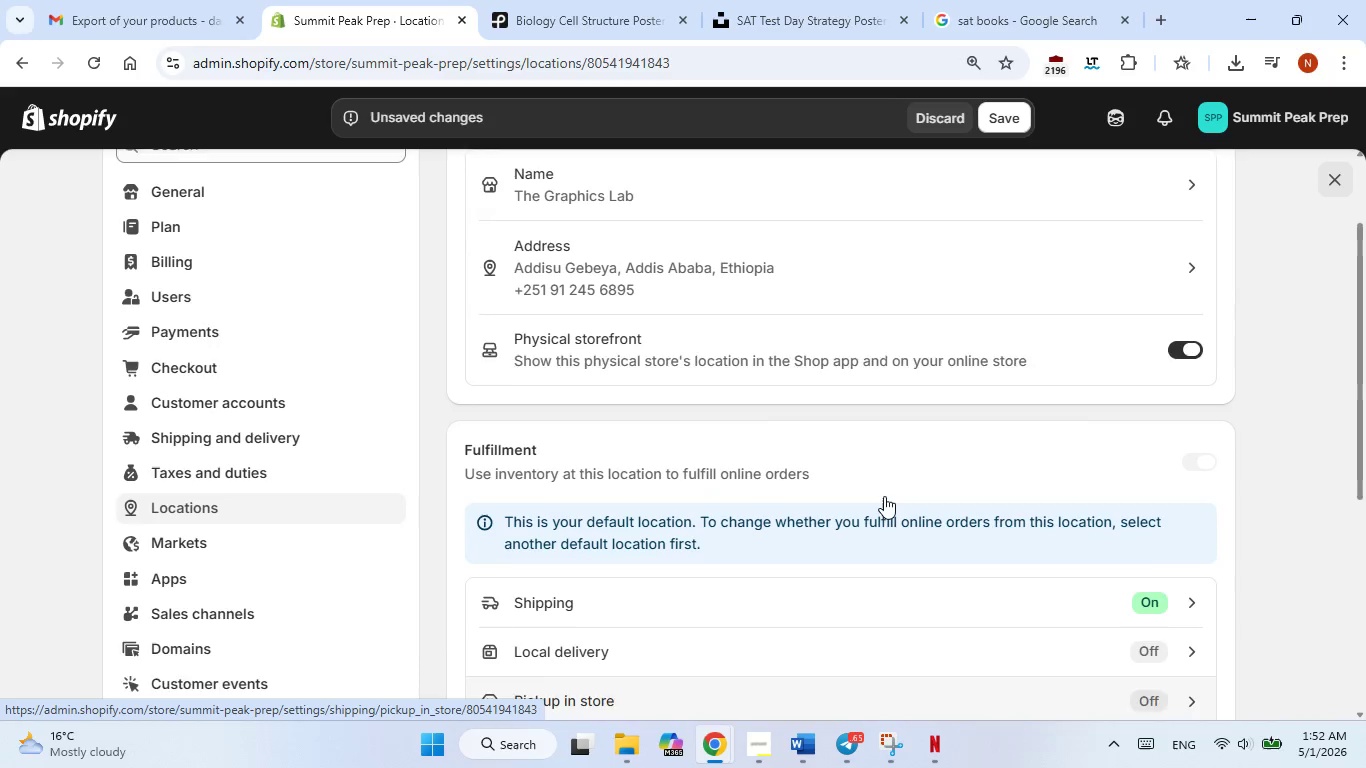 
left_click([1175, 323])
 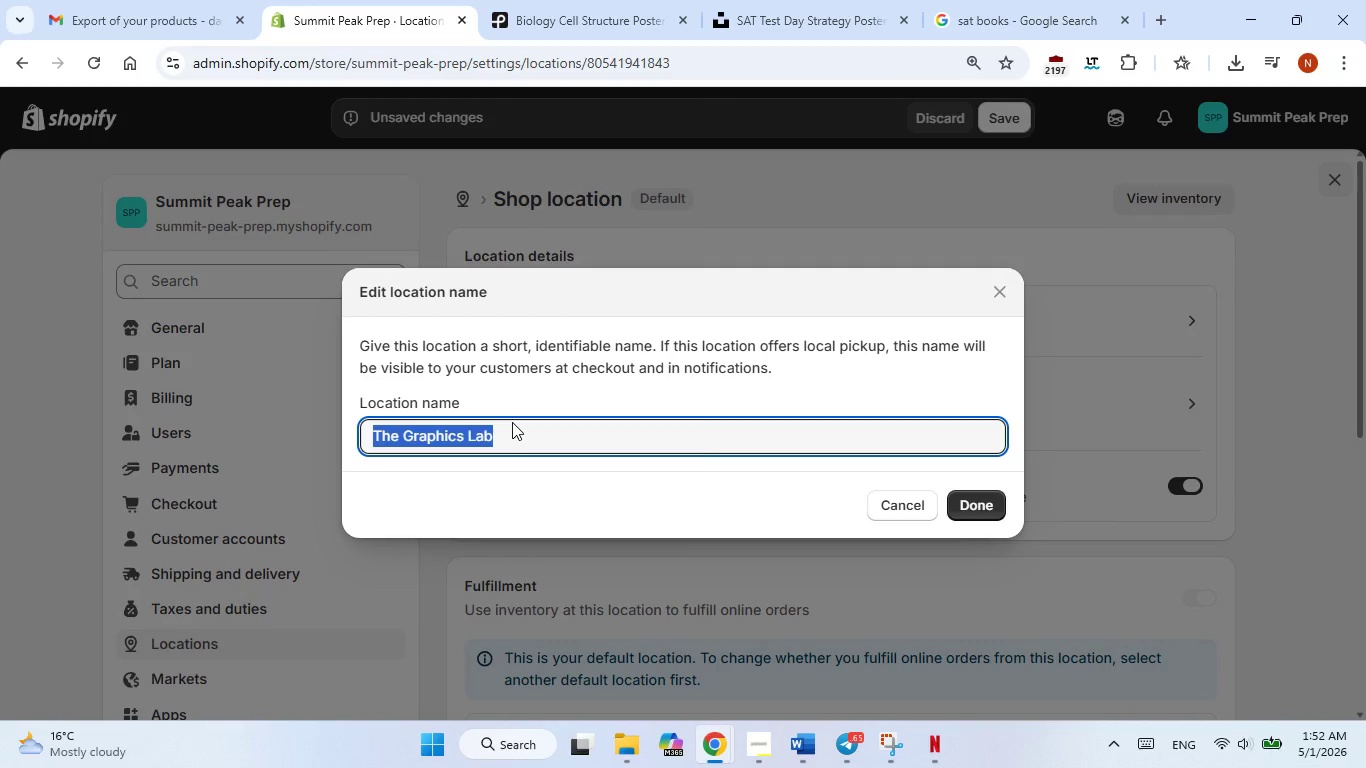 
left_click([512, 422])
 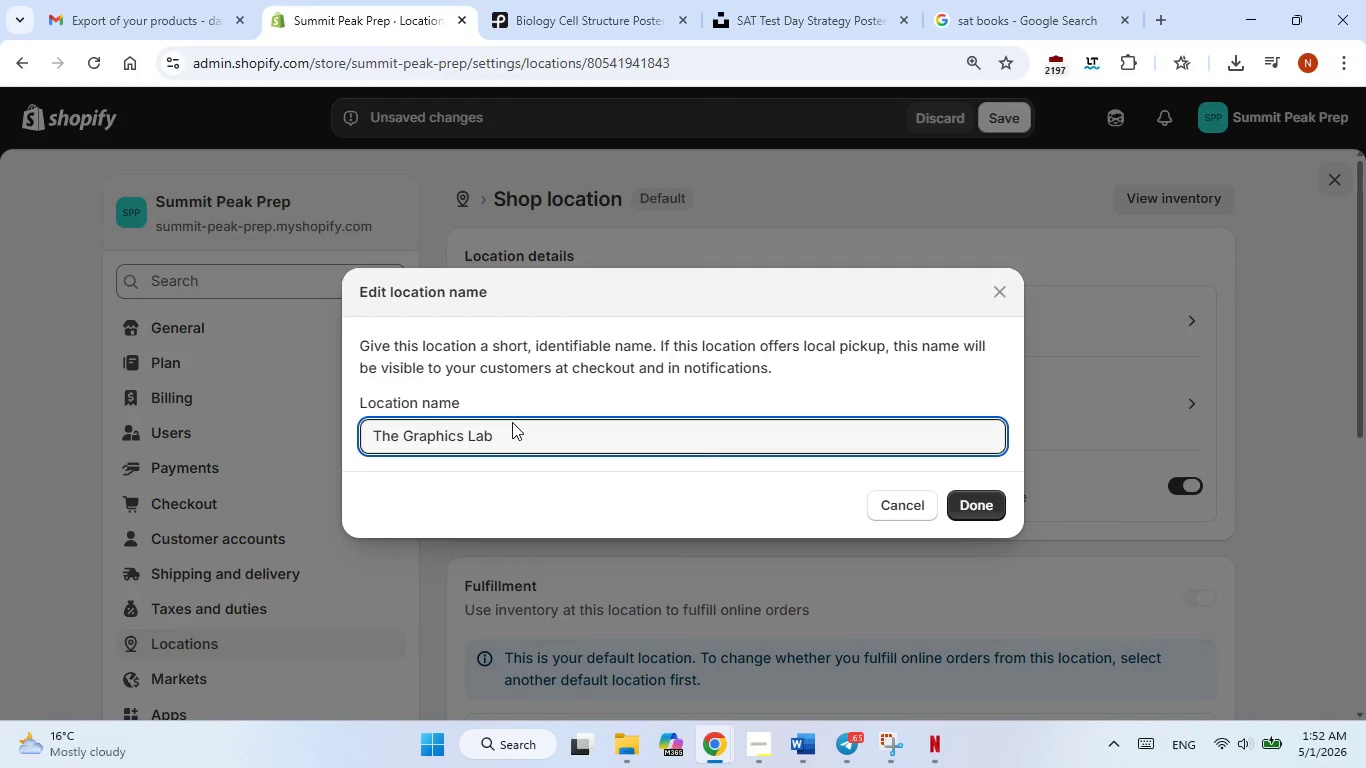 
left_click([512, 422])
 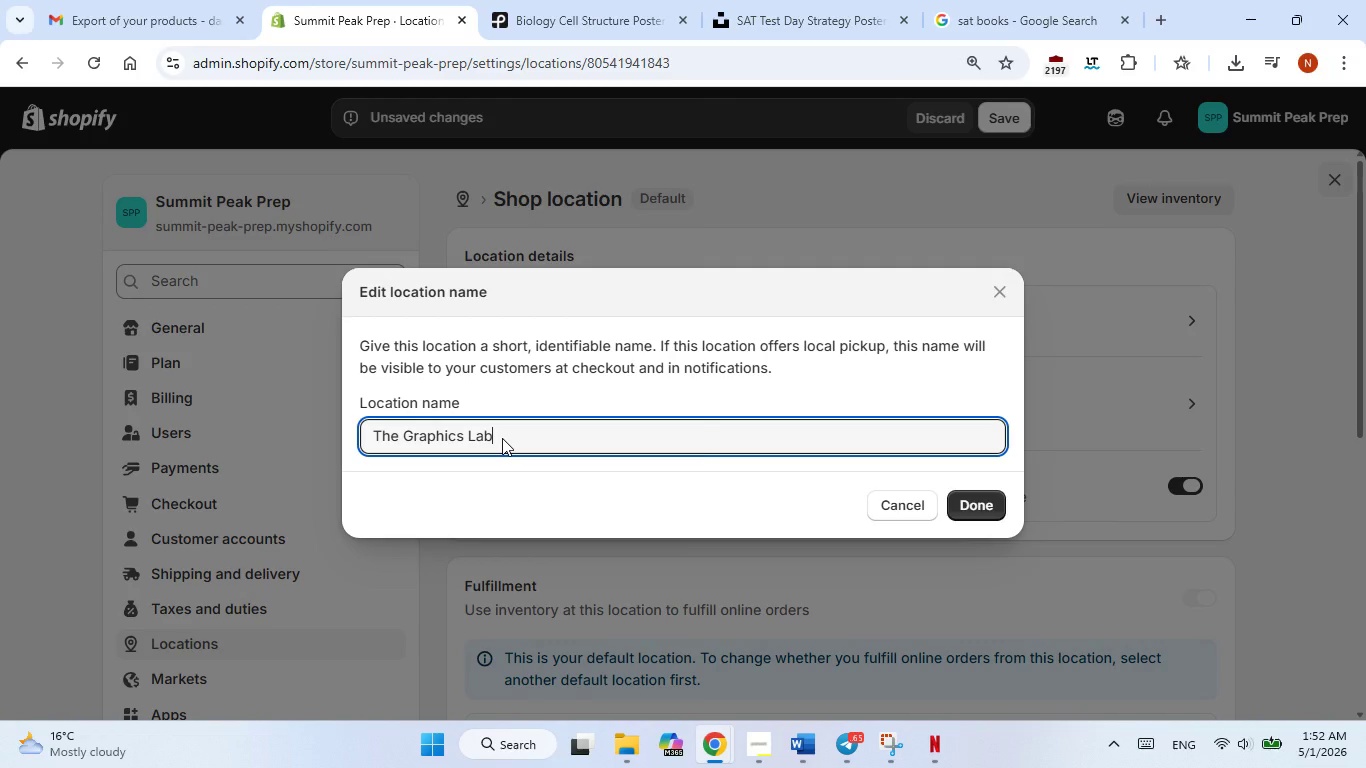 
left_click([502, 438])
 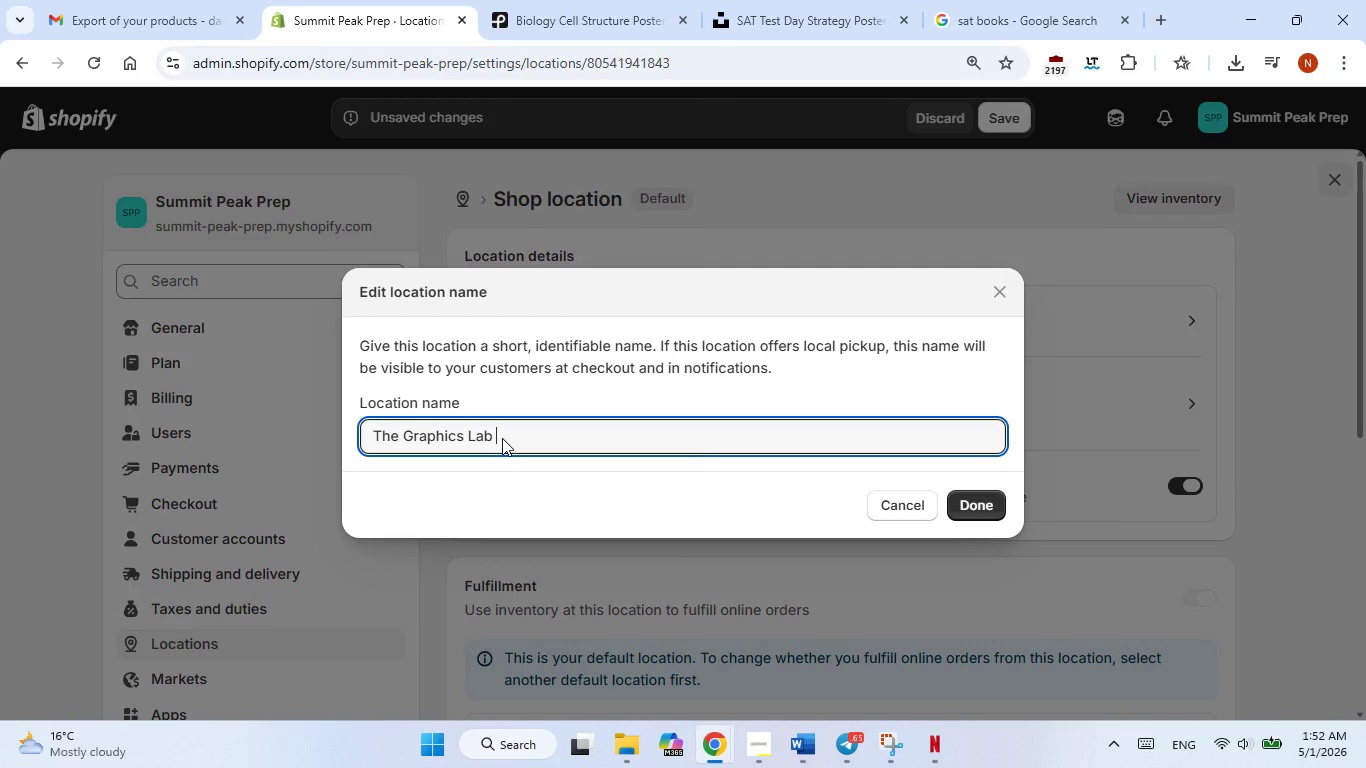 
key(Space)
 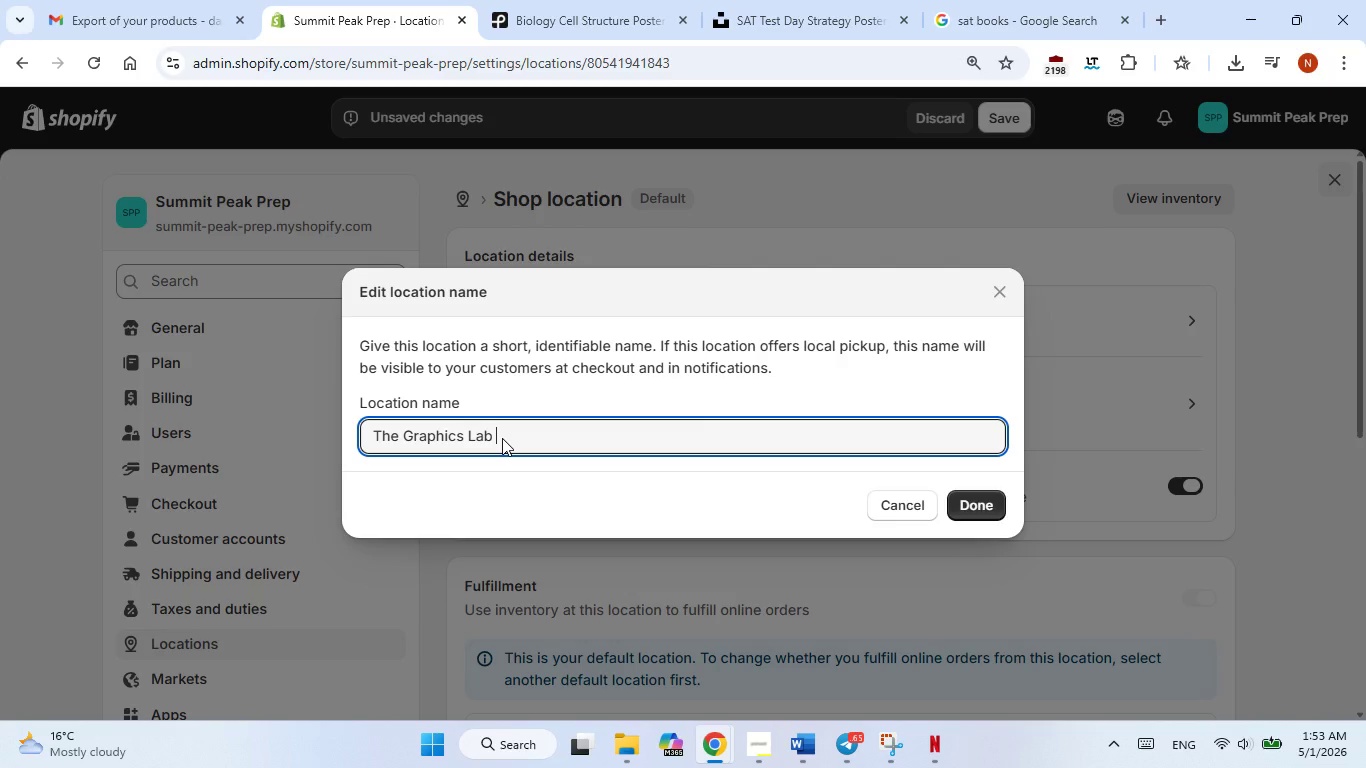 
type((Partener)
 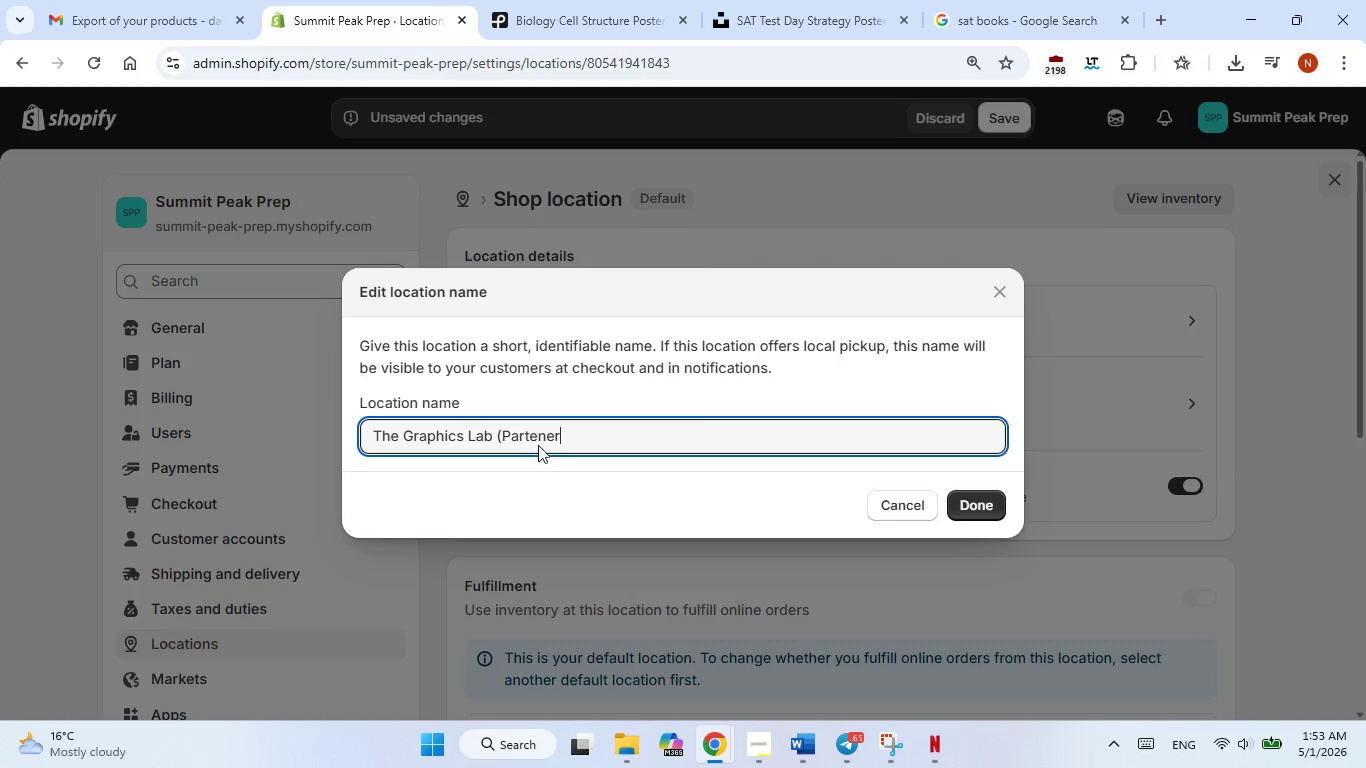 
left_click([537, 436])
 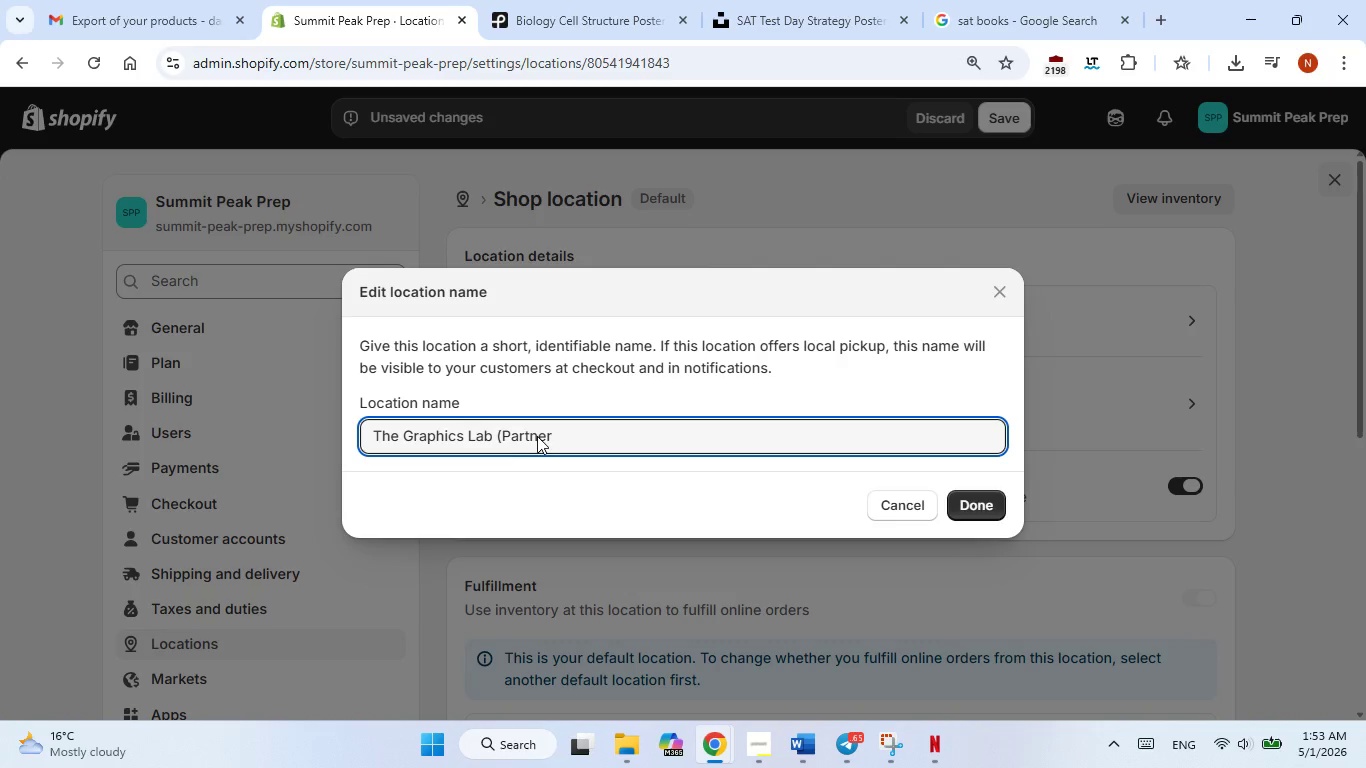 
key(Backspace)
 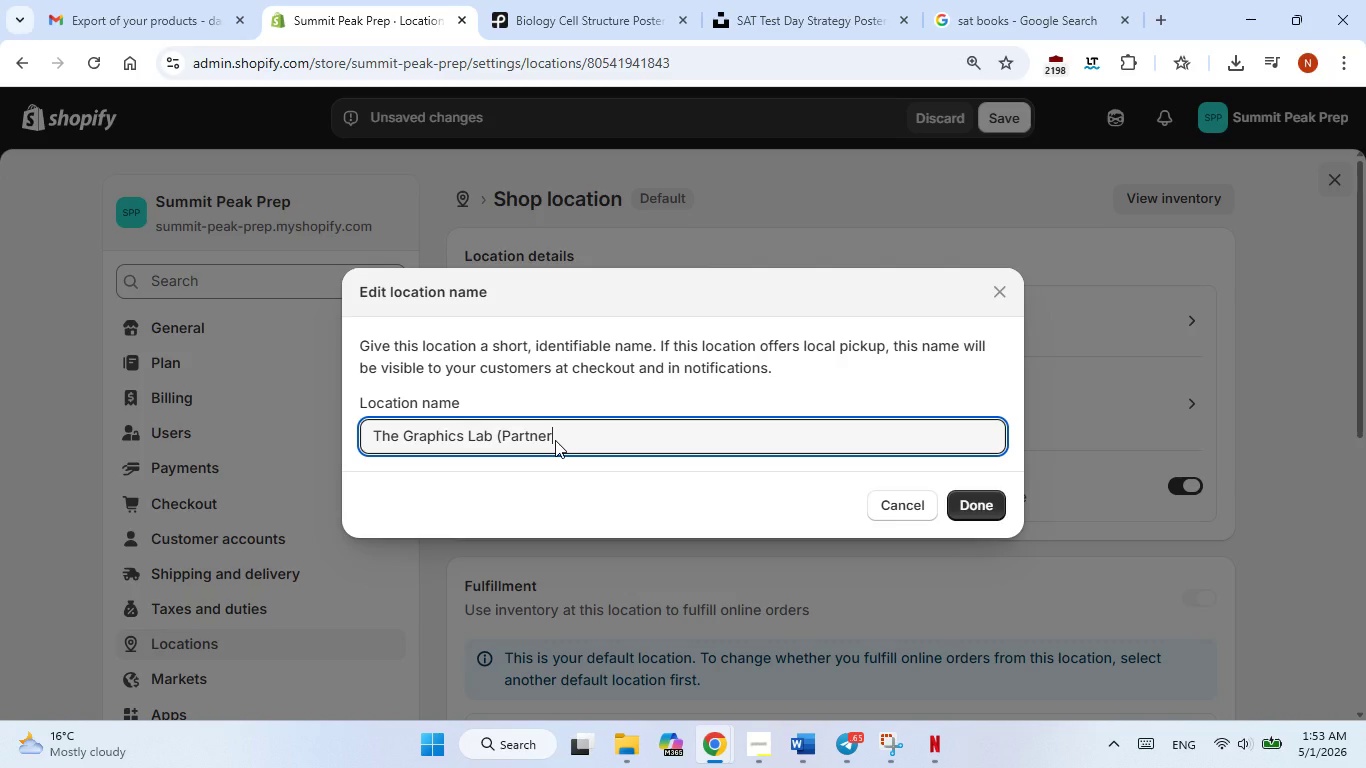 
left_click([555, 440])
 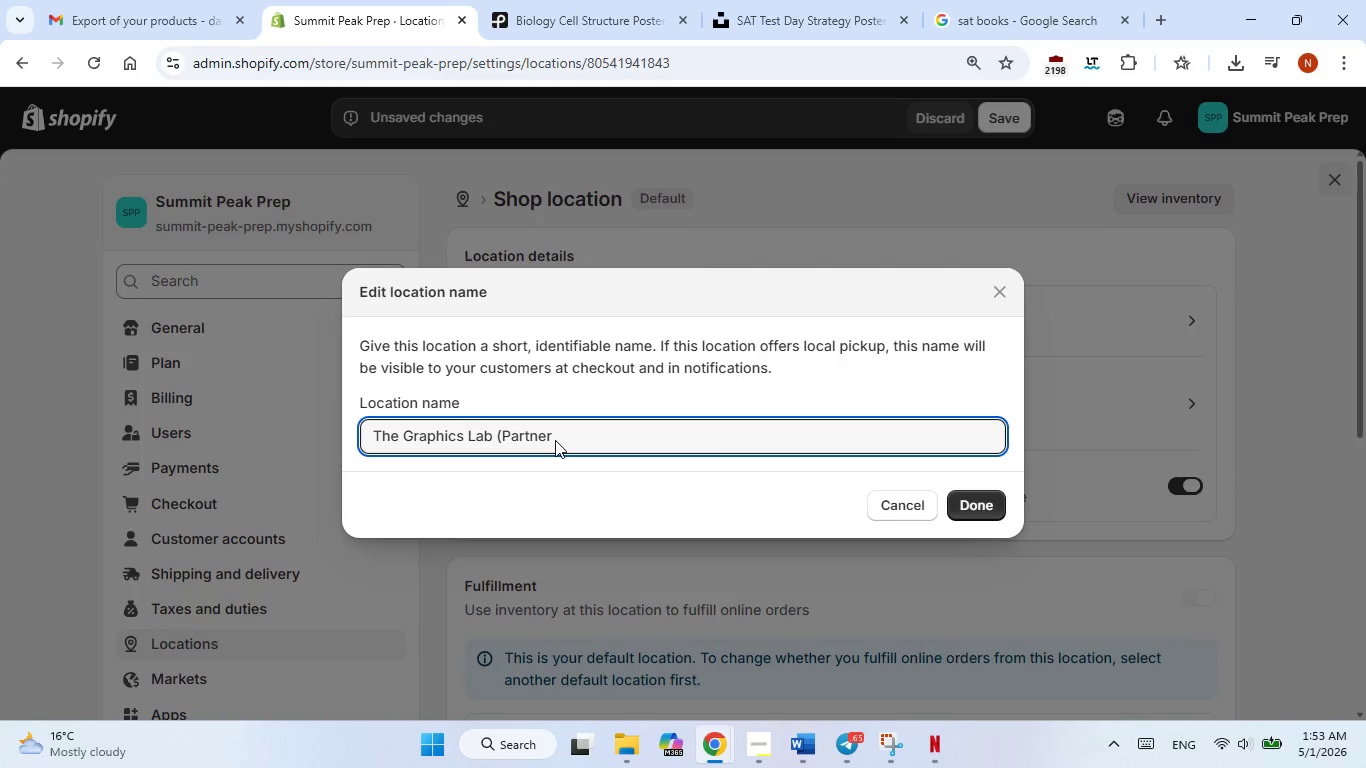 
key(Shift+0)
 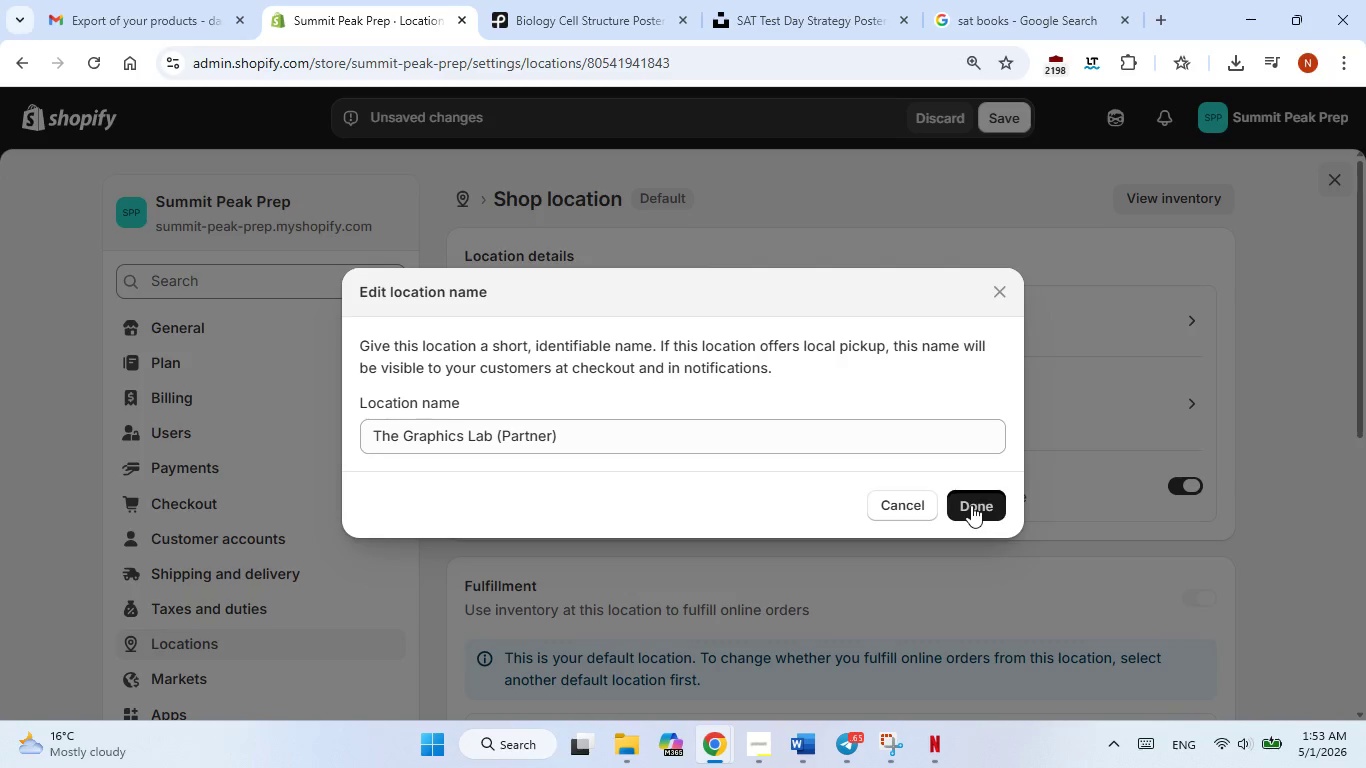 
left_click([971, 505])
 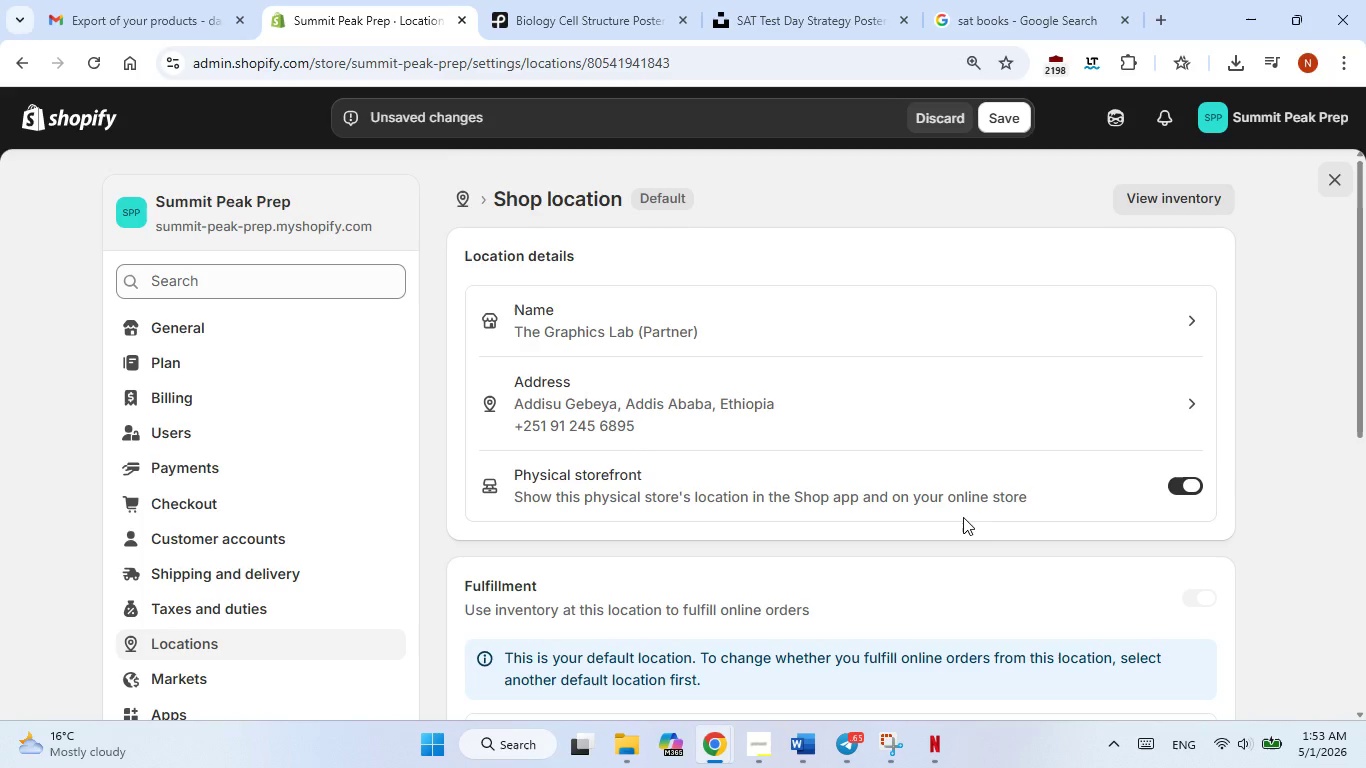 
wait(6.09)
 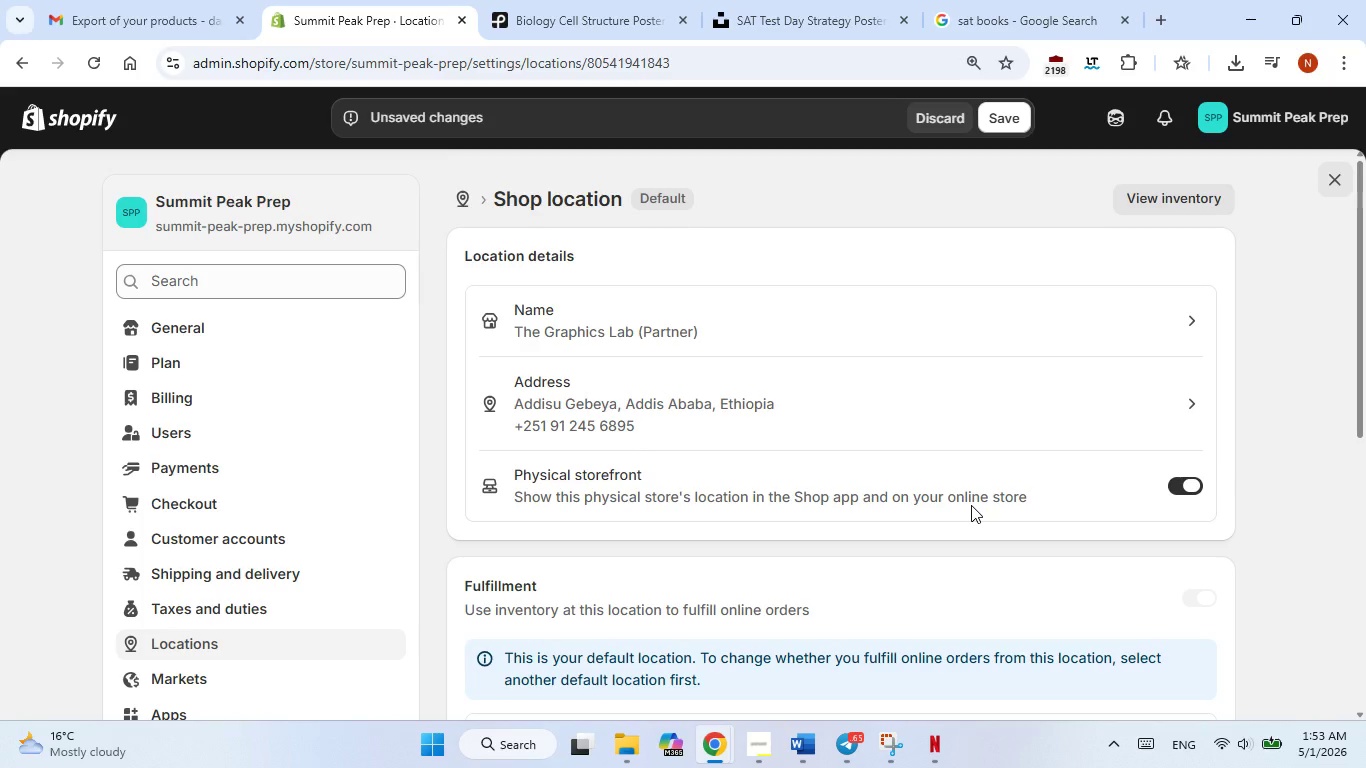 
scroll: coordinate [879, 522], scroll_direction: down, amount: 3.0
 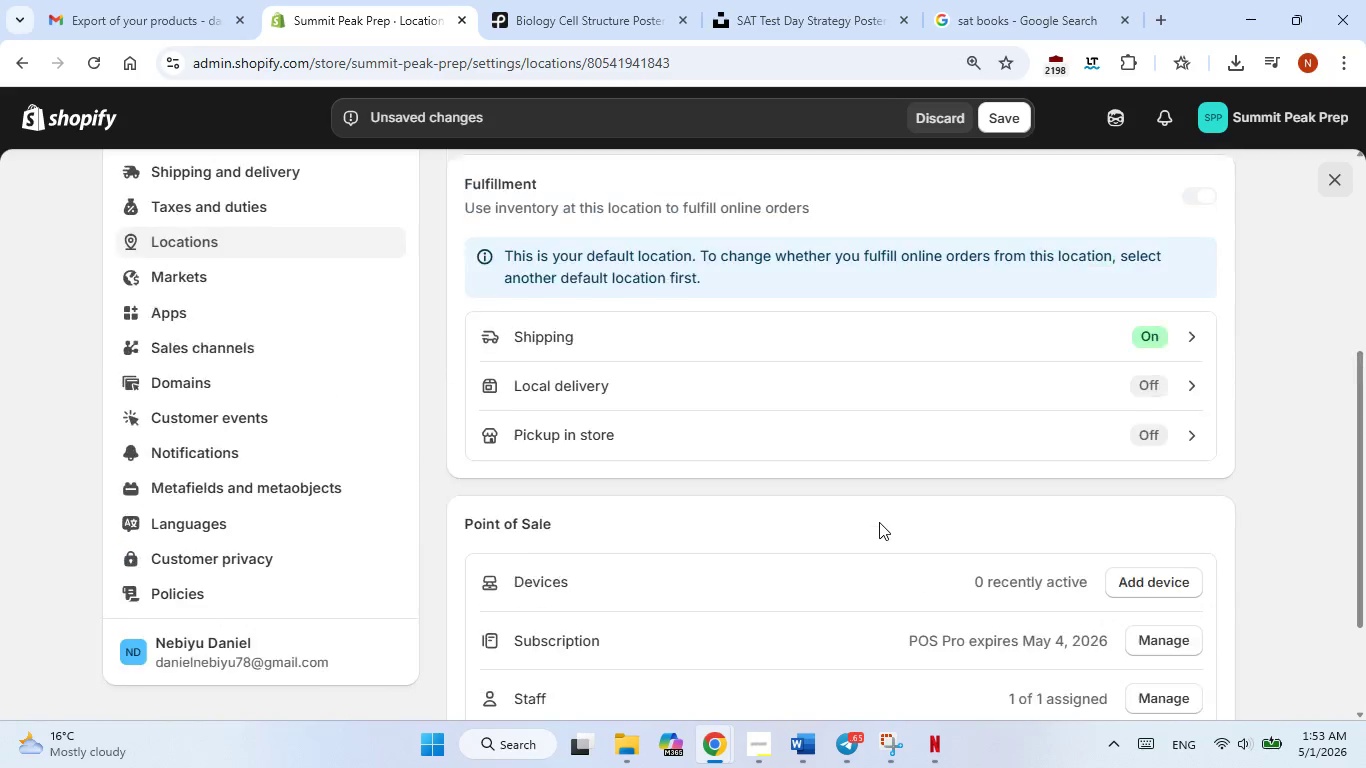 
scroll: coordinate [879, 522], scroll_direction: none, amount: 0.0
 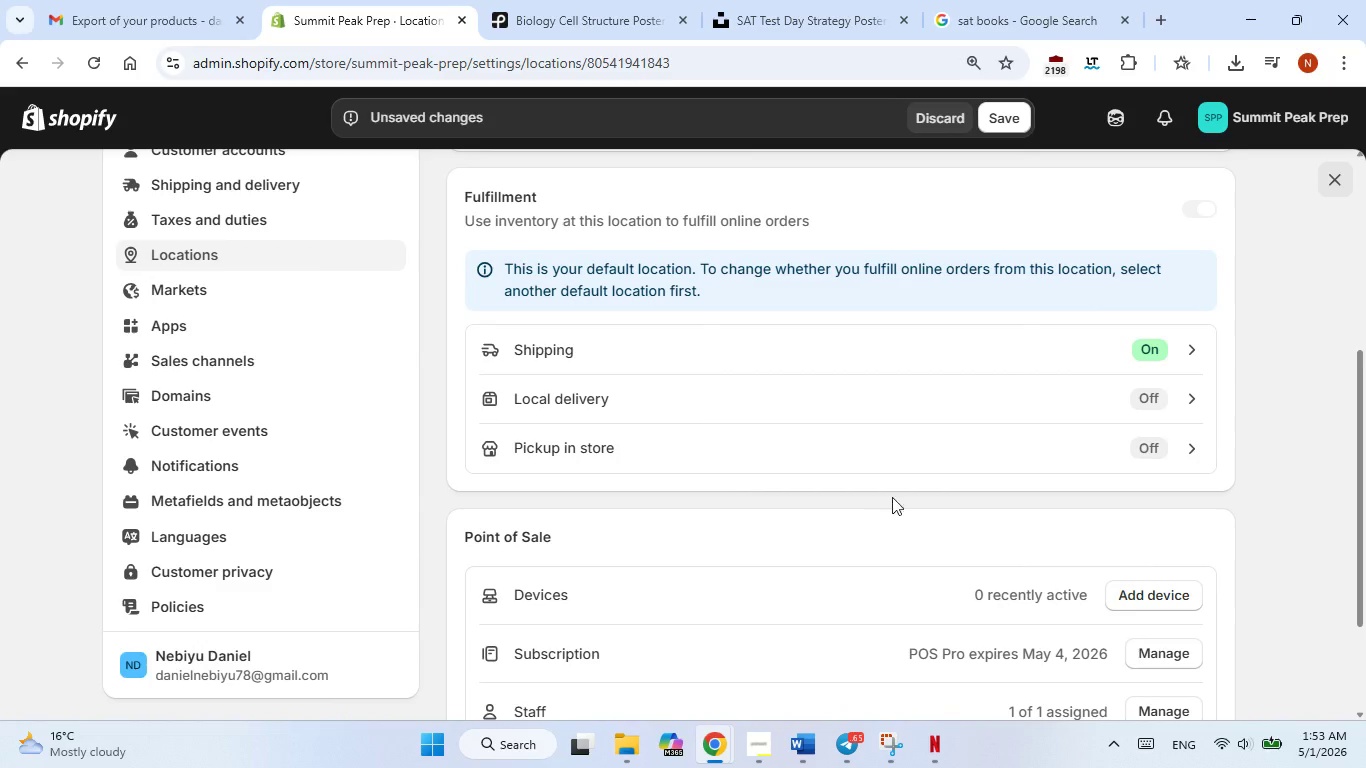 
wait(6.17)
 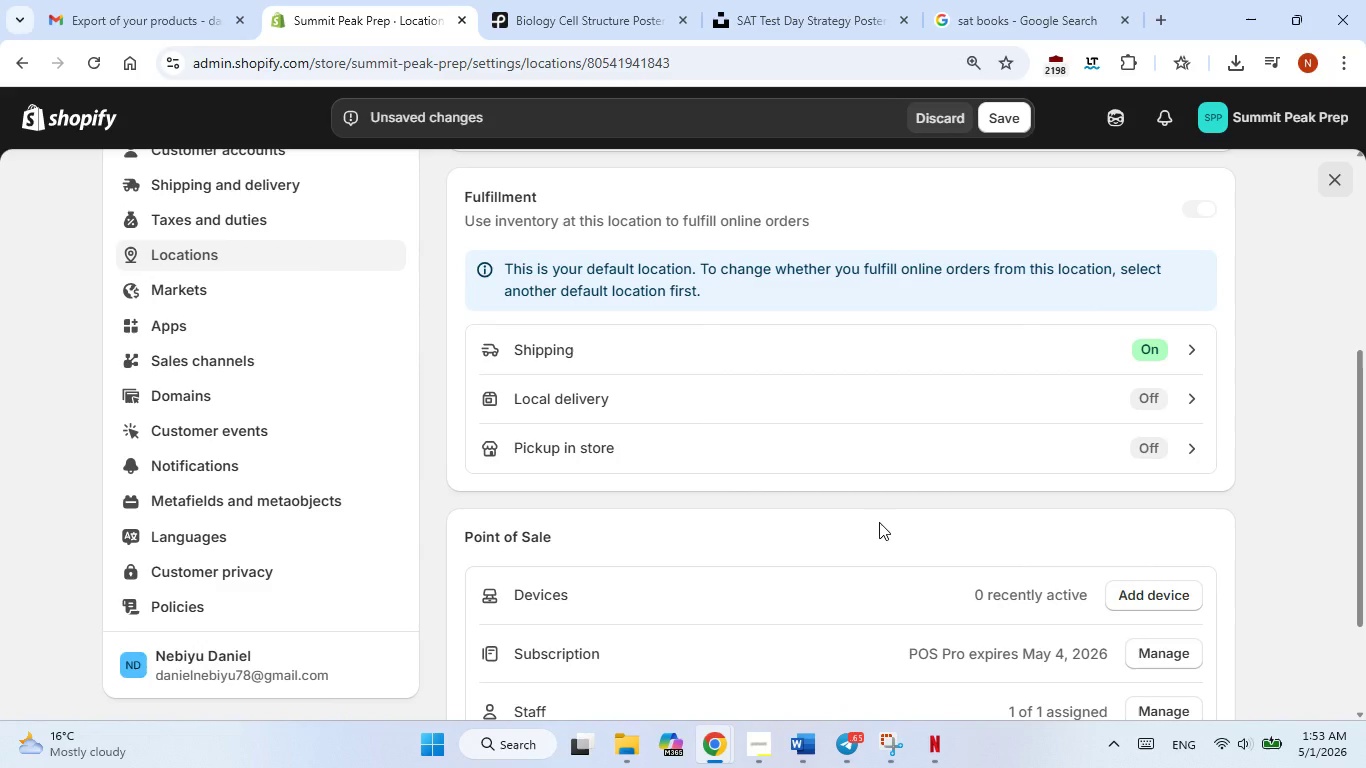 
left_click([1194, 205])
 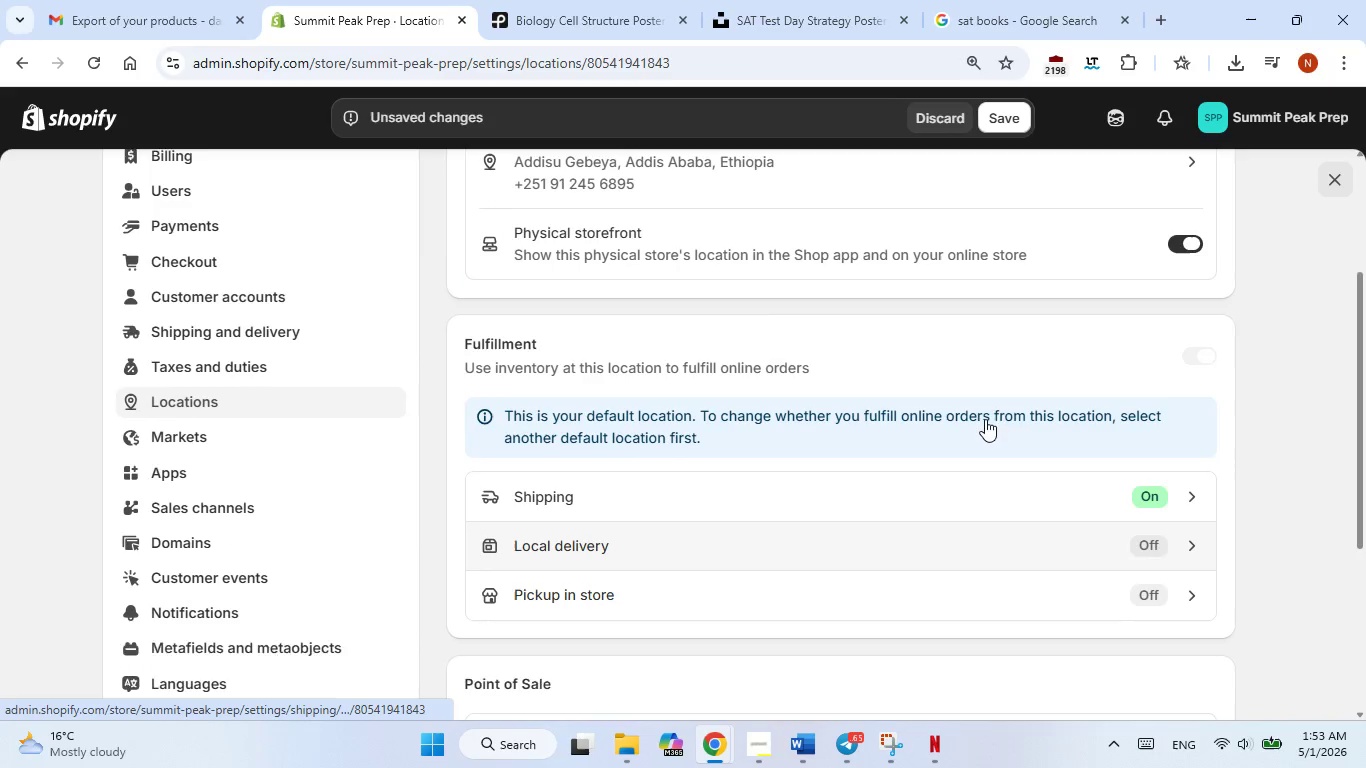 
scroll: coordinate [981, 420], scroll_direction: up, amount: 2.0
 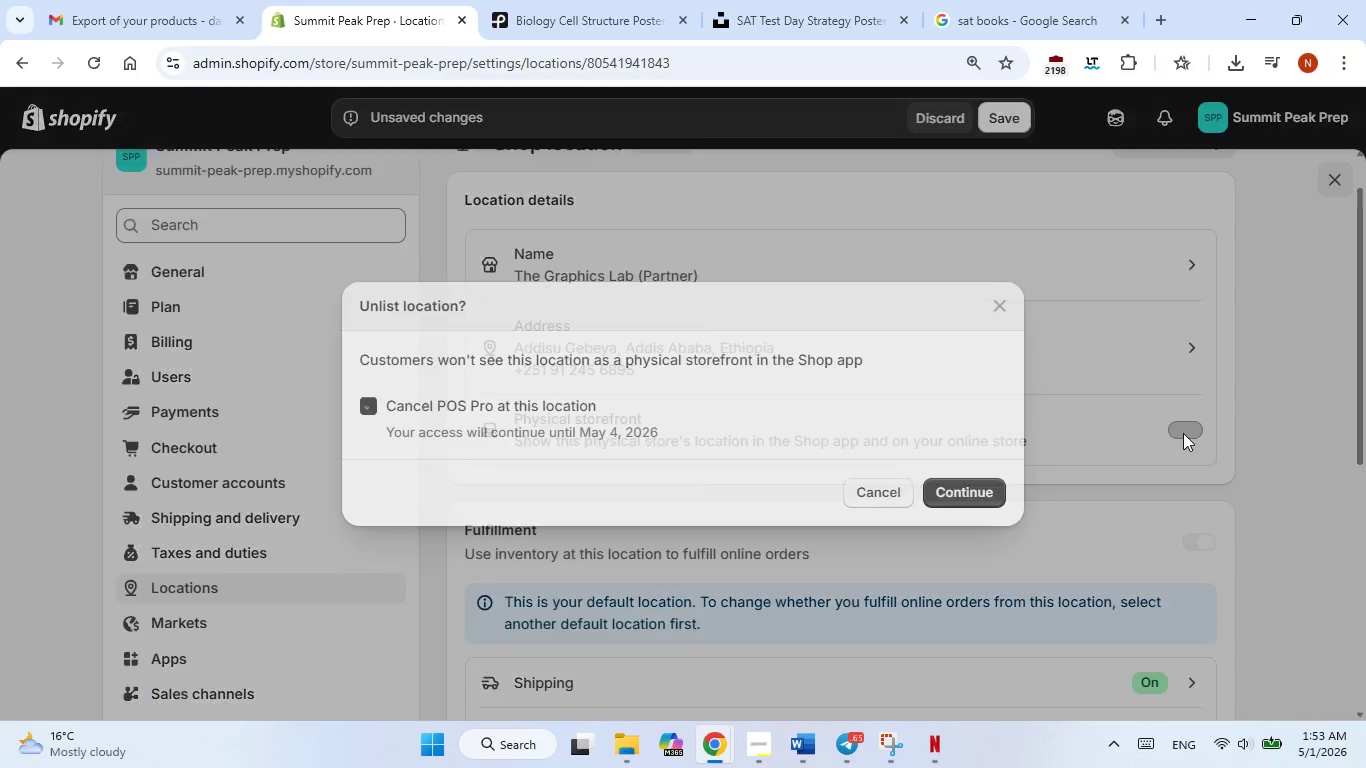 
left_click([1183, 433])
 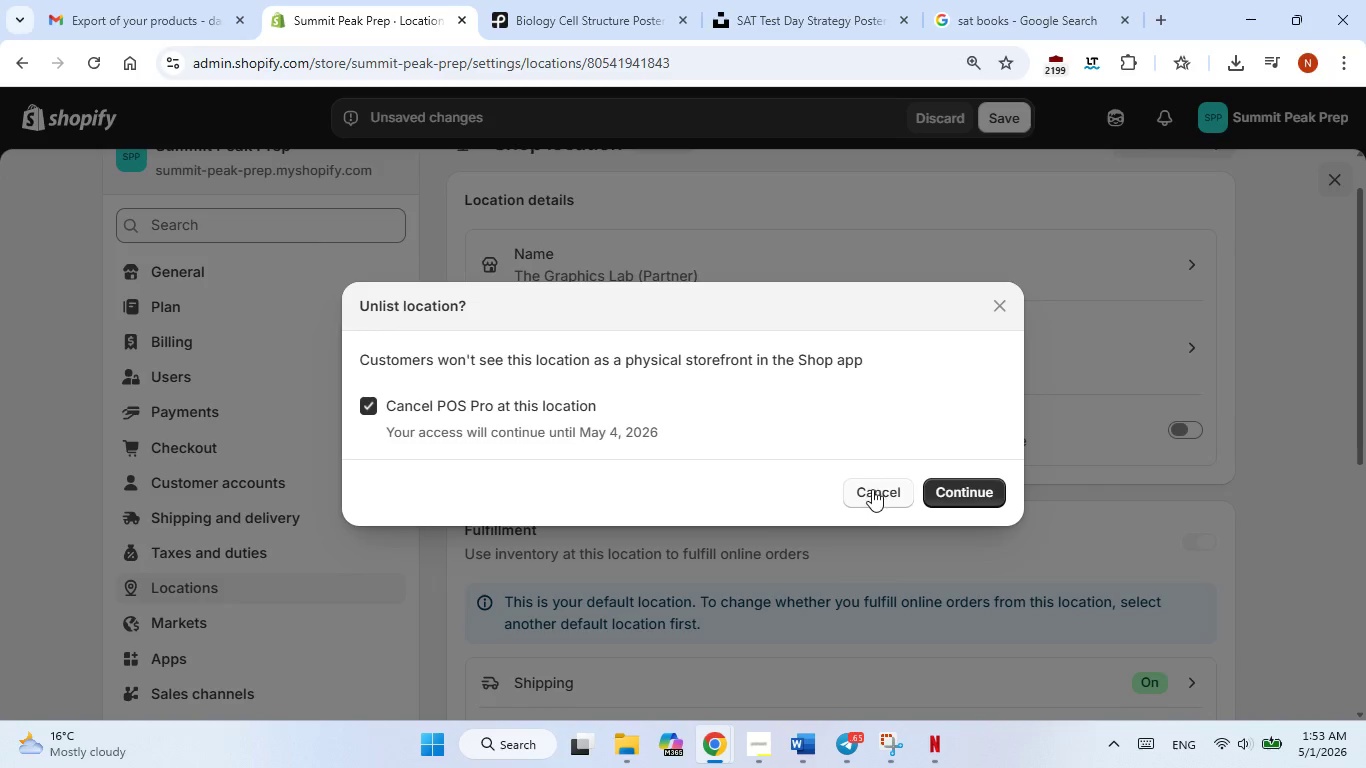 
left_click([872, 489])
 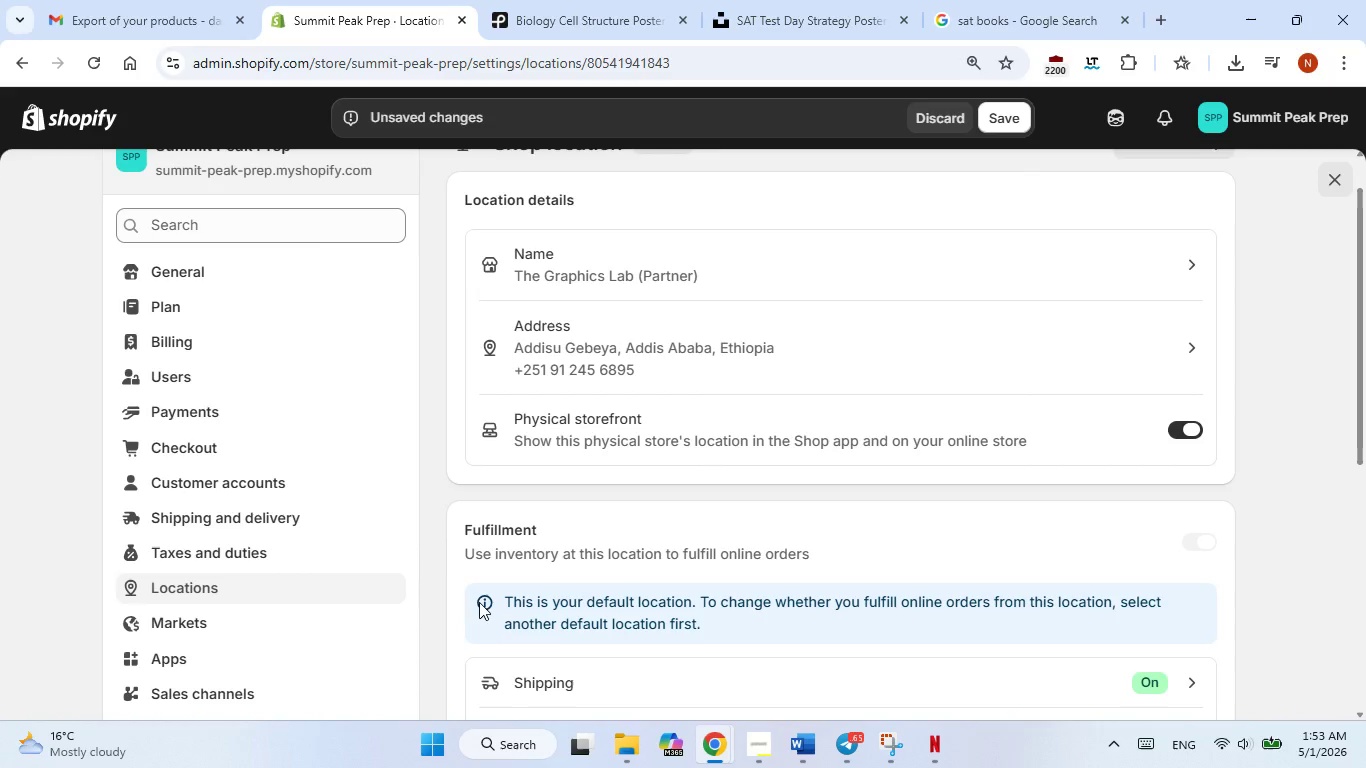 
double_click([482, 602])
 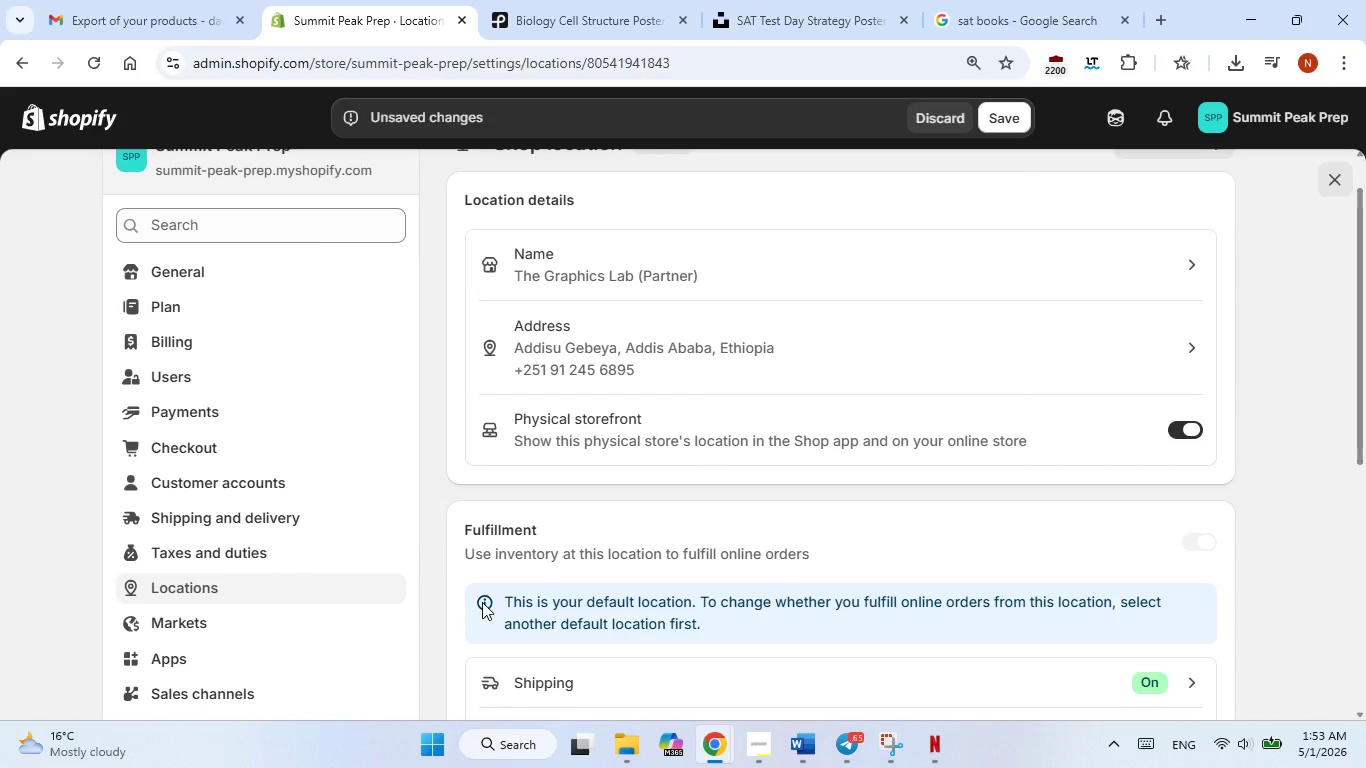 
left_click([482, 602])
 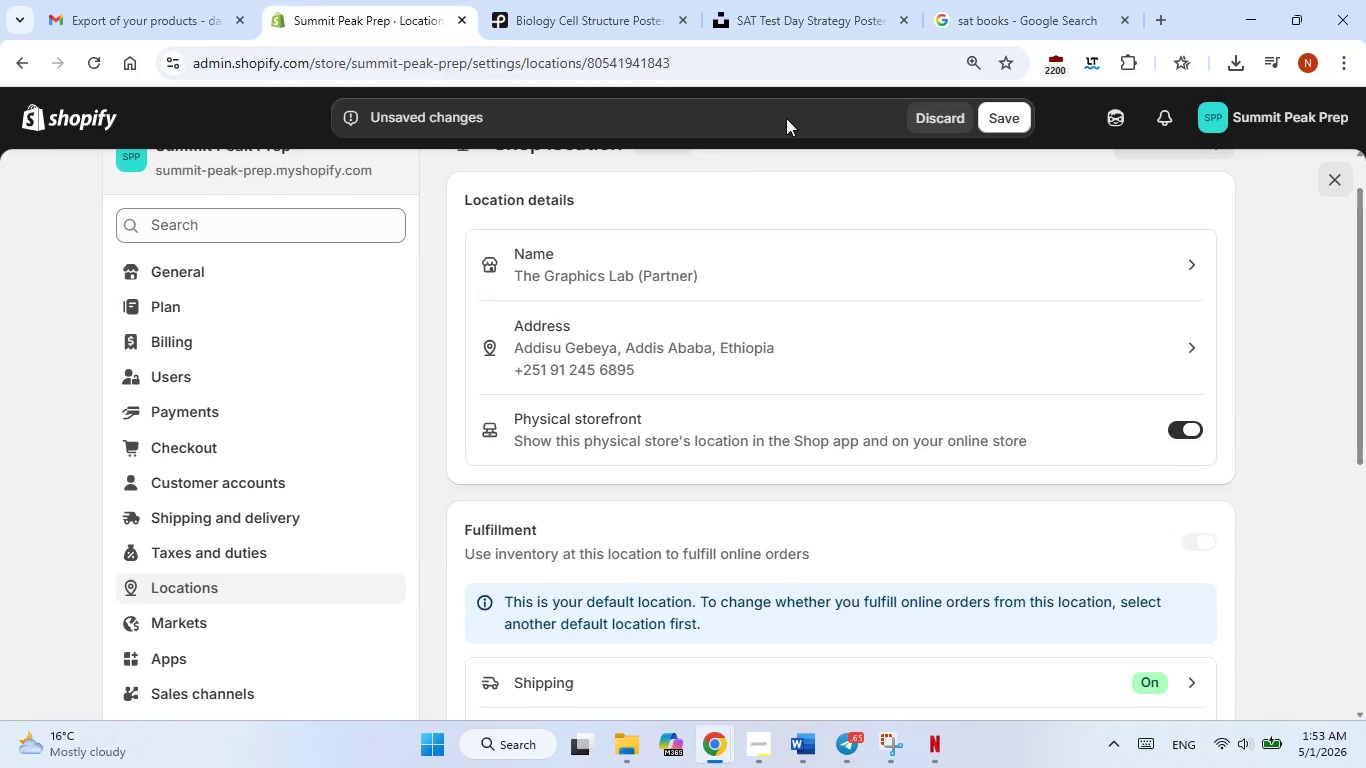 
wait(6.56)
 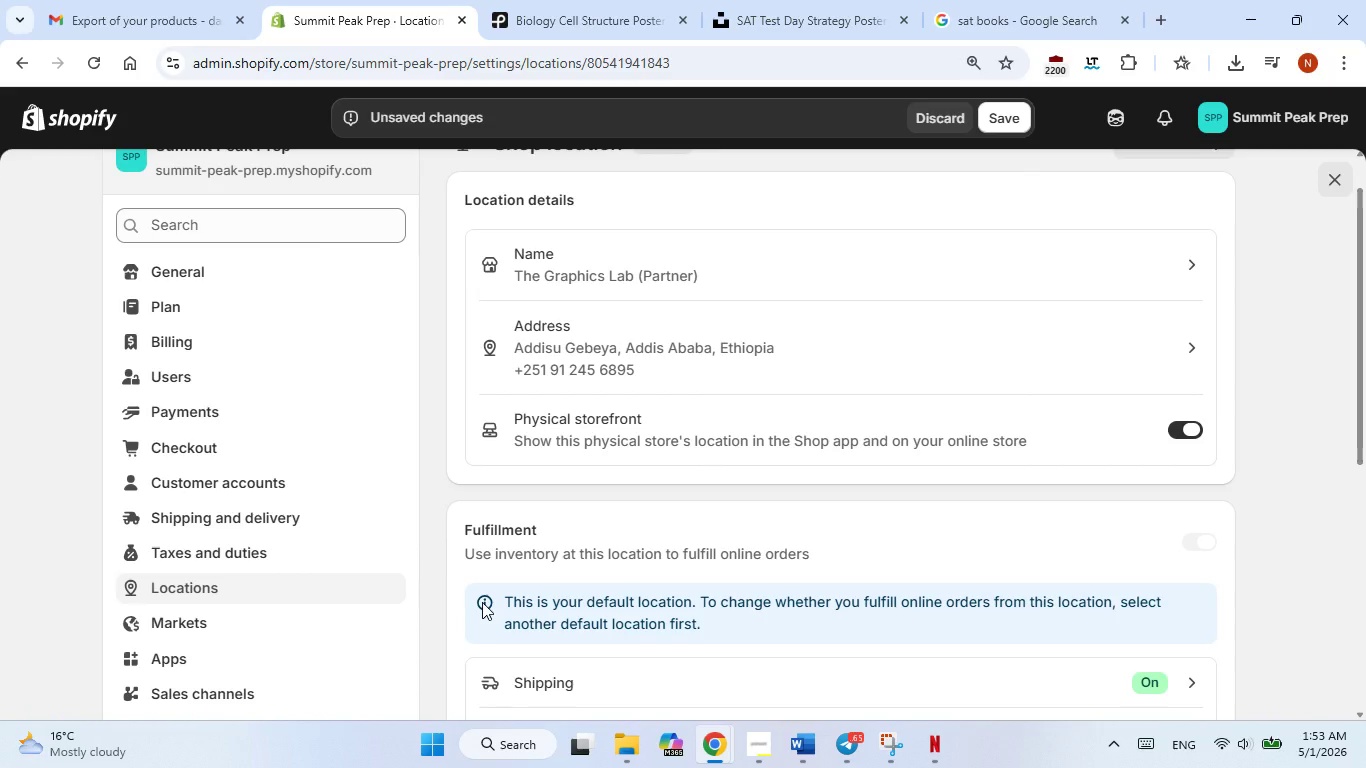 
left_click([1200, 432])
 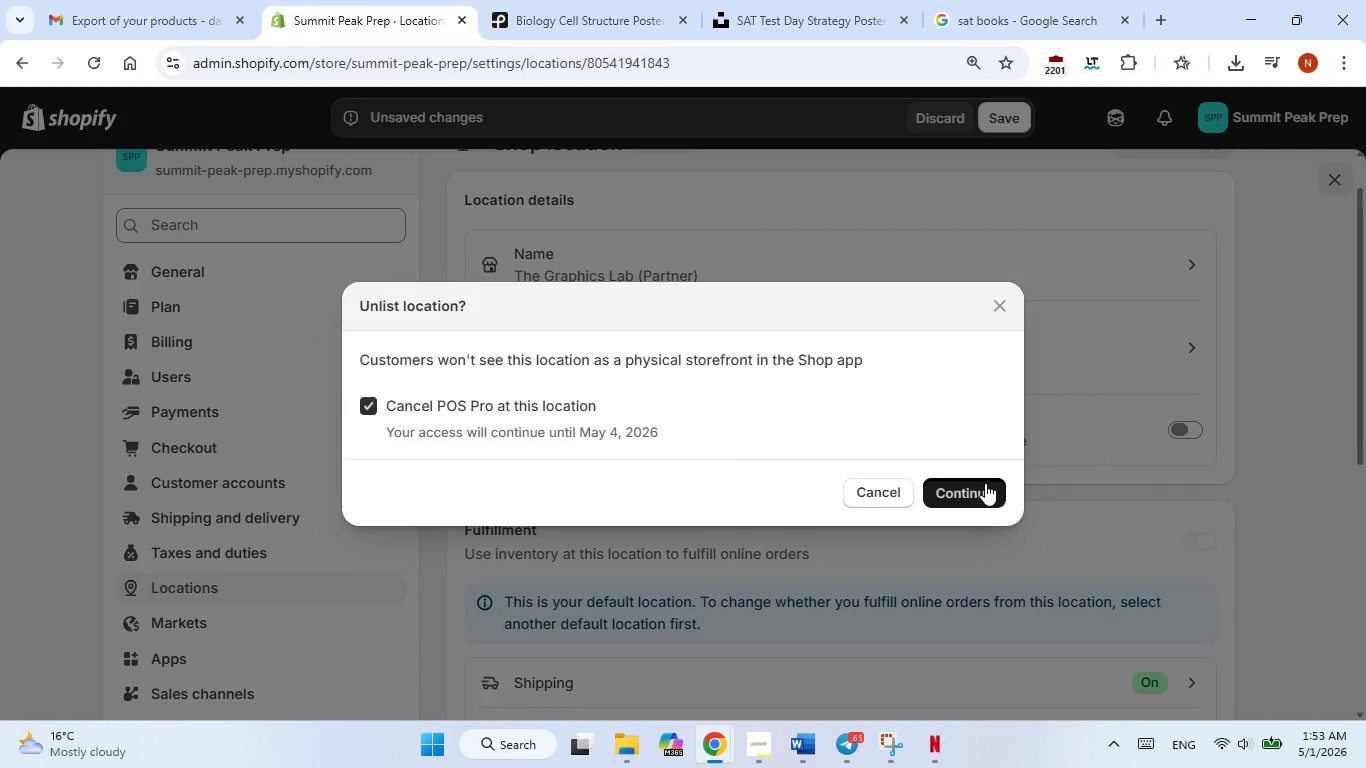 
left_click([985, 483])
 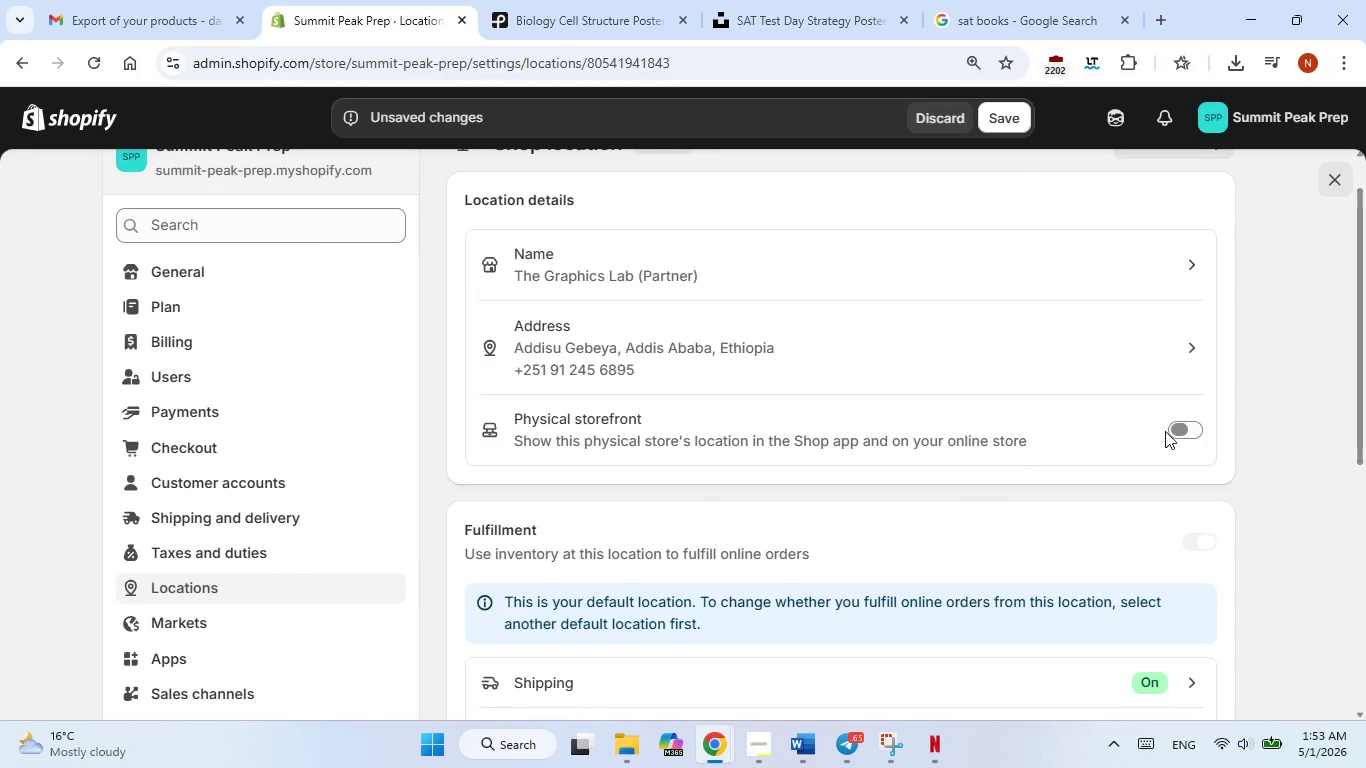 
left_click([1165, 431])
 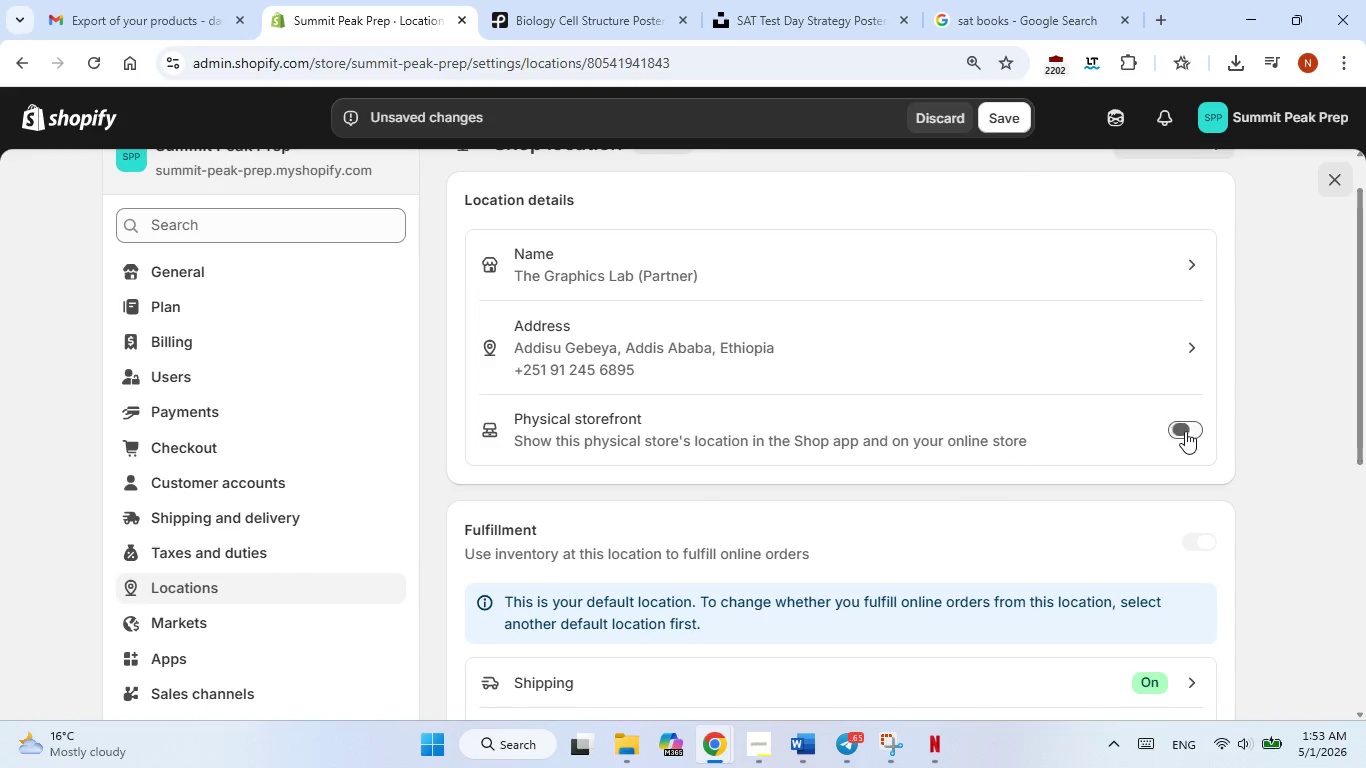 
left_click([1185, 431])
 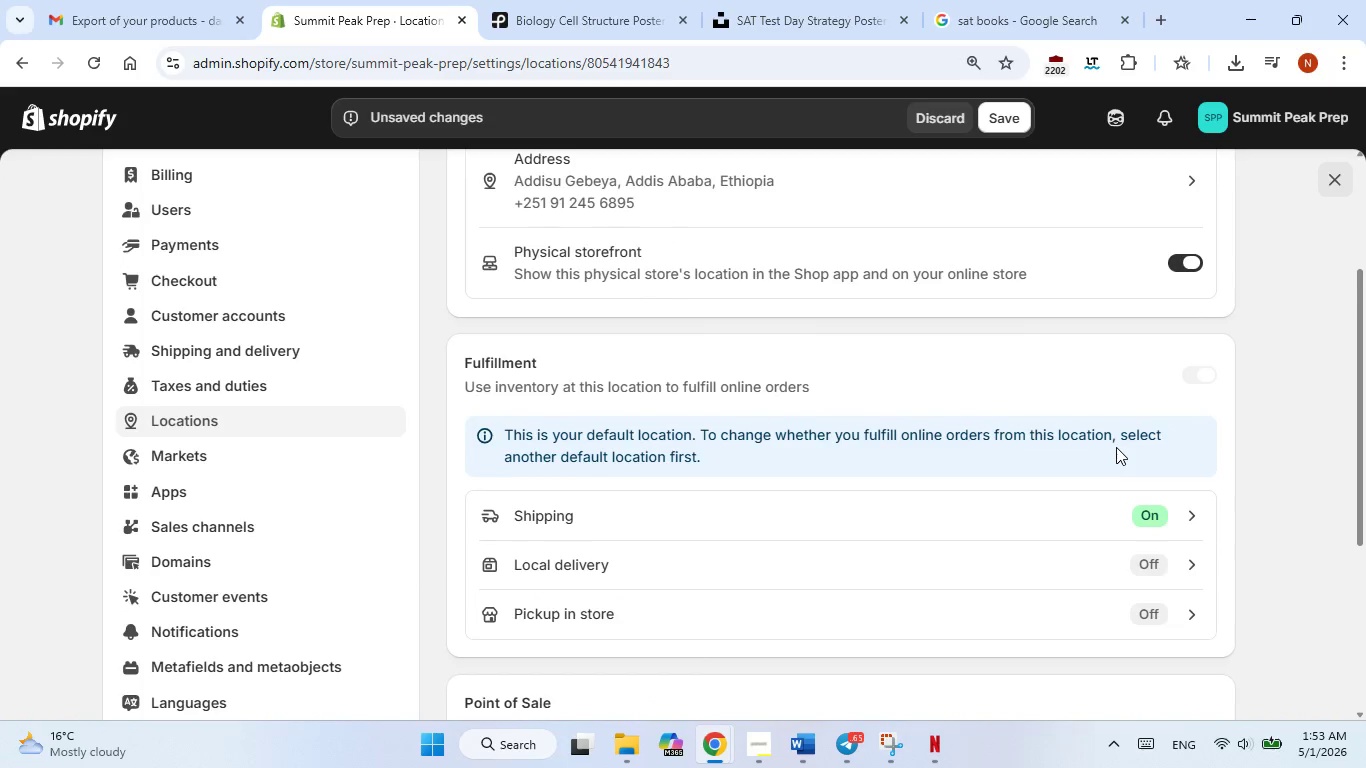 
scroll: coordinate [1035, 394], scroll_direction: down, amount: 2.0
 